 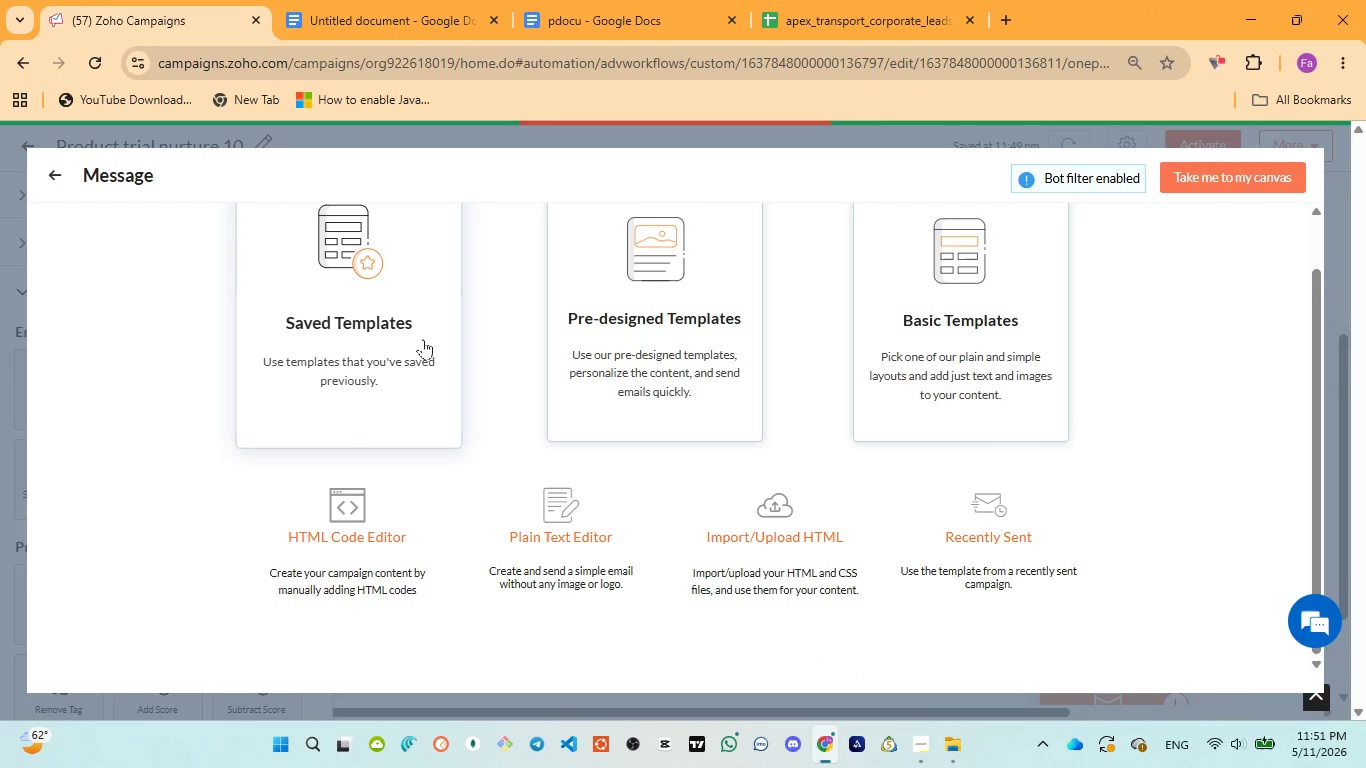 
left_click([485, 491])
 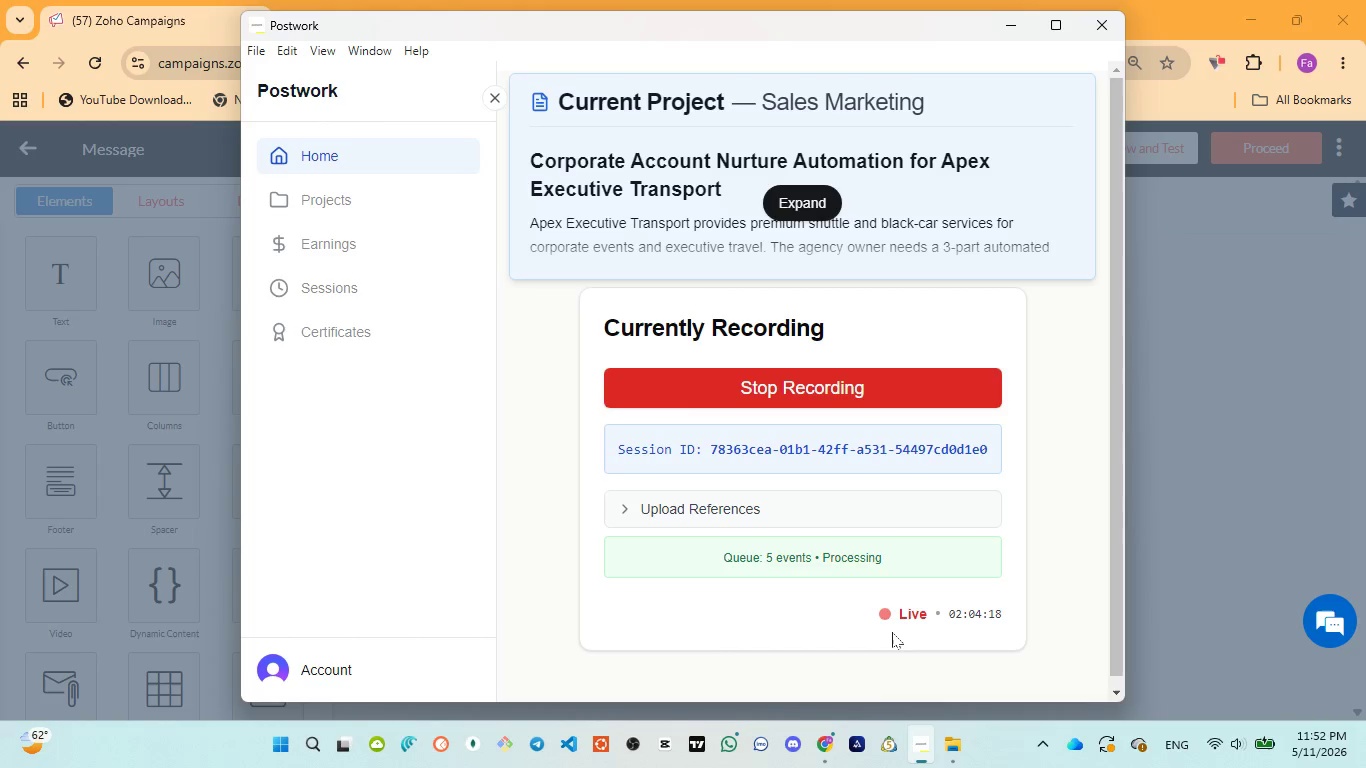 
wait(45.83)
 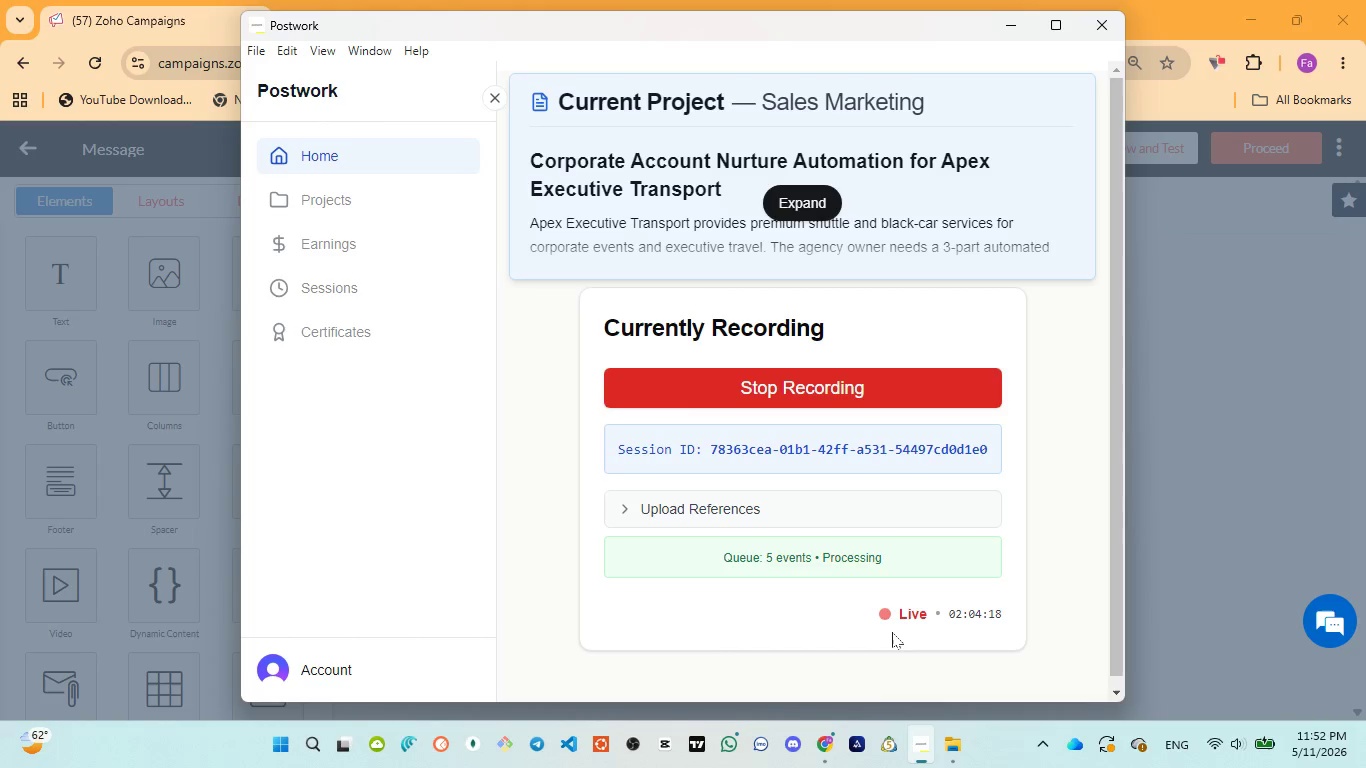 
left_click_drag(start_coordinate=[558, 341], to_coordinate=[701, 344])
 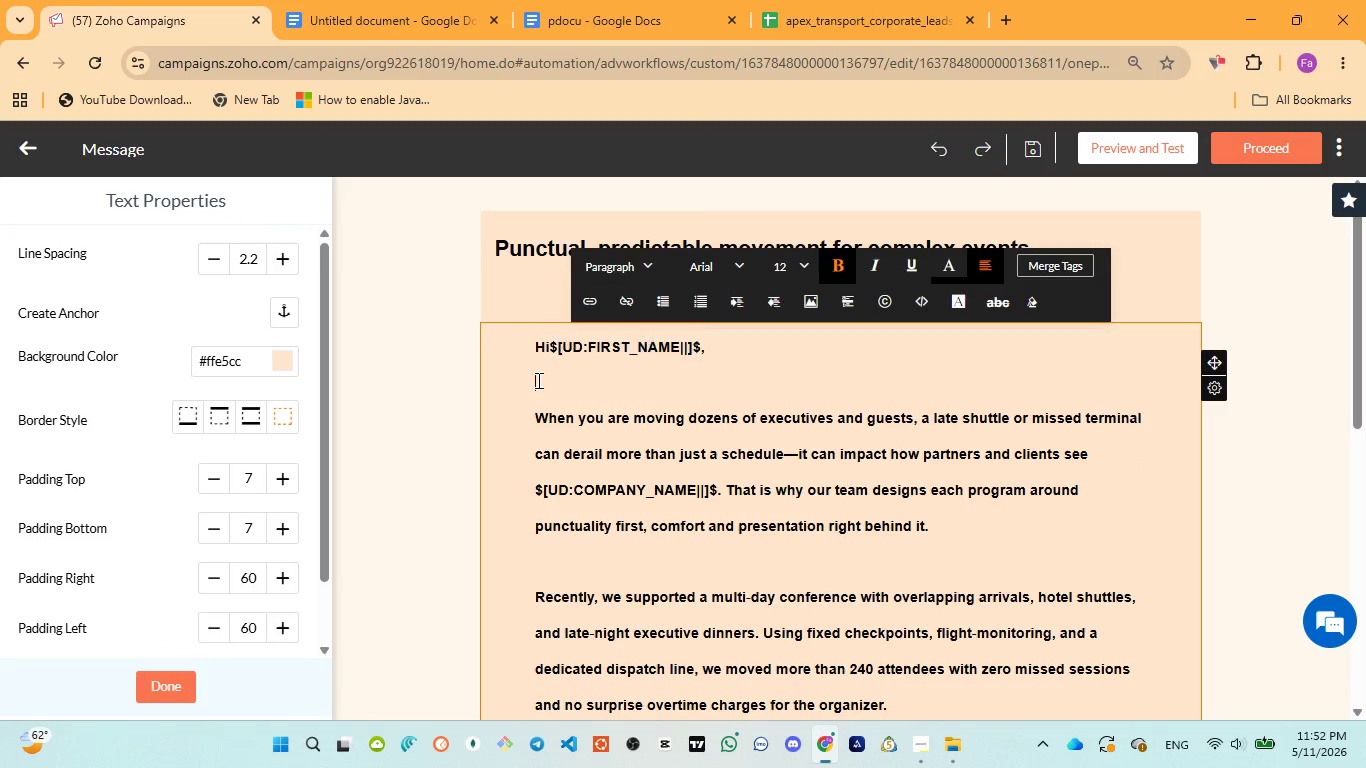 
left_click([537, 380])
 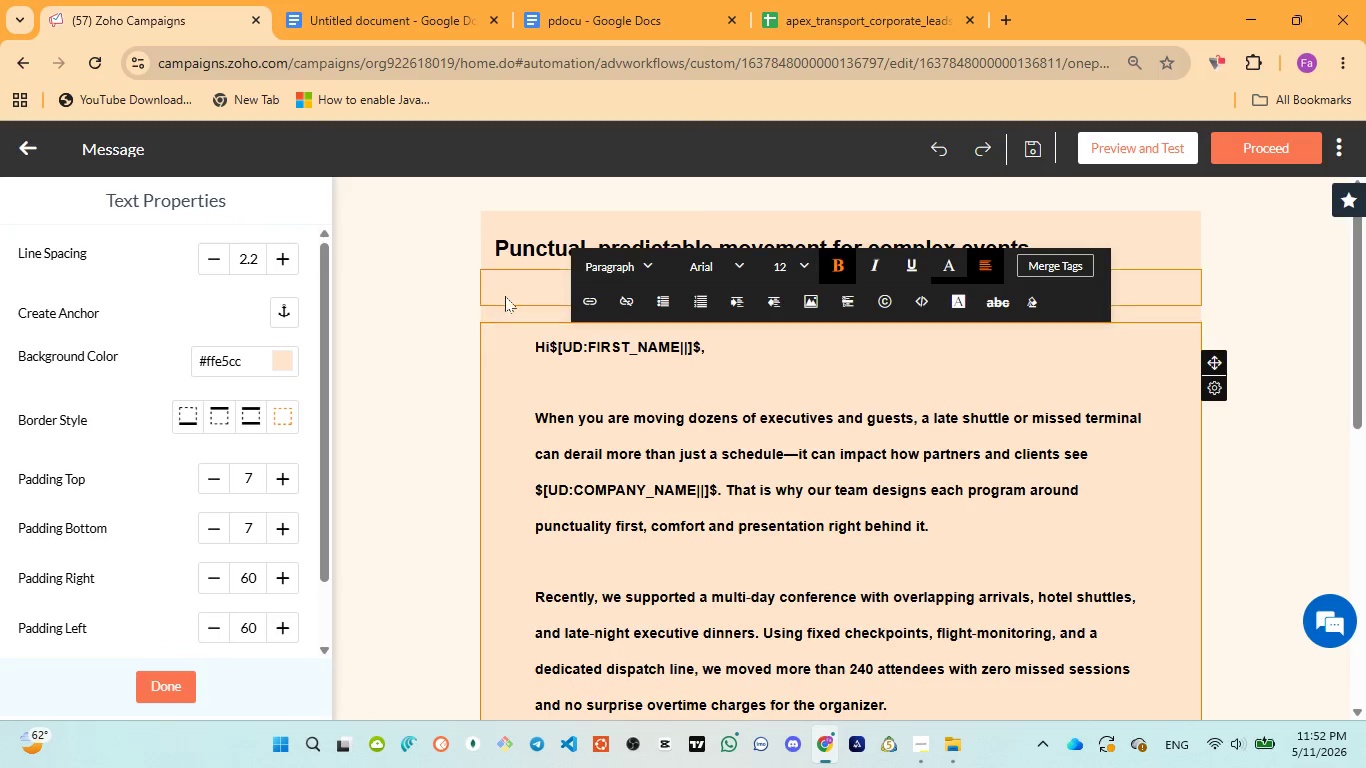 
left_click([507, 294])
 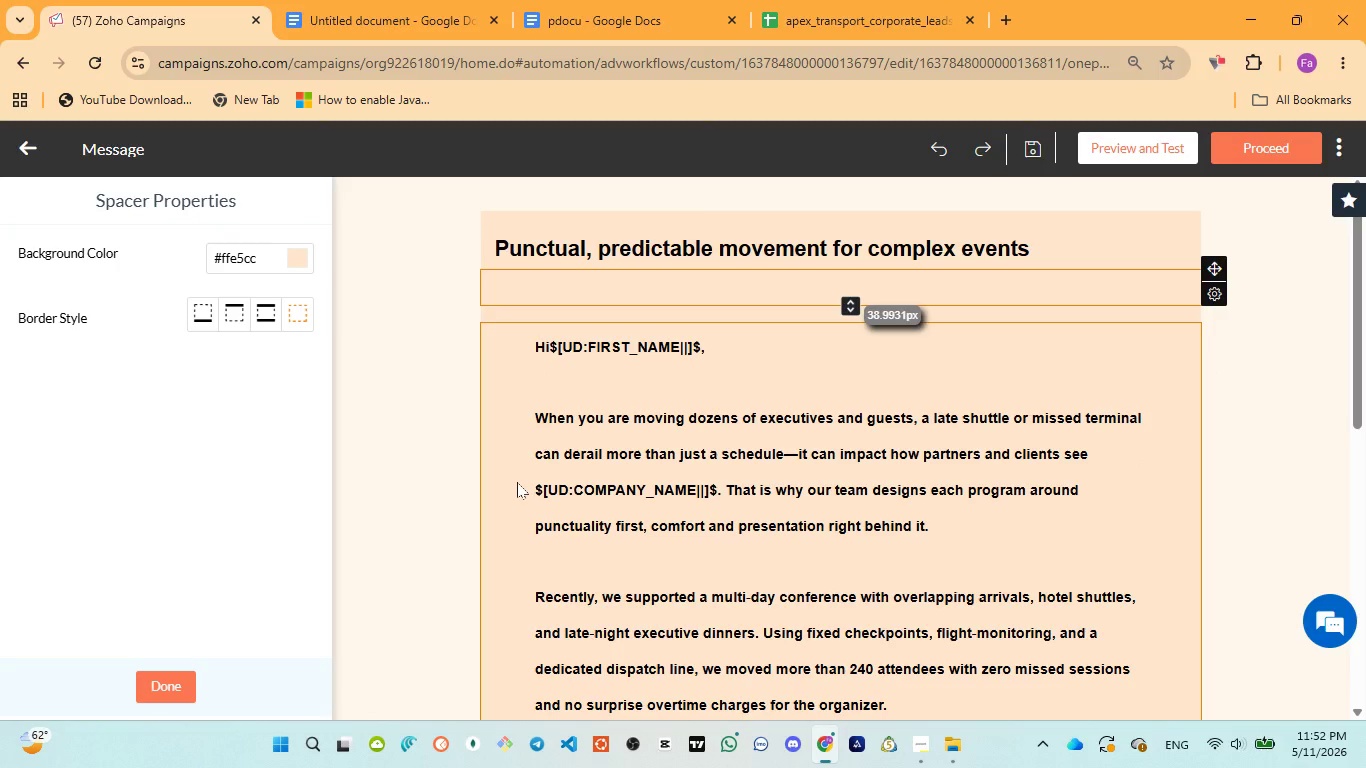 
left_click_drag(start_coordinate=[523, 490], to_coordinate=[538, 491])
 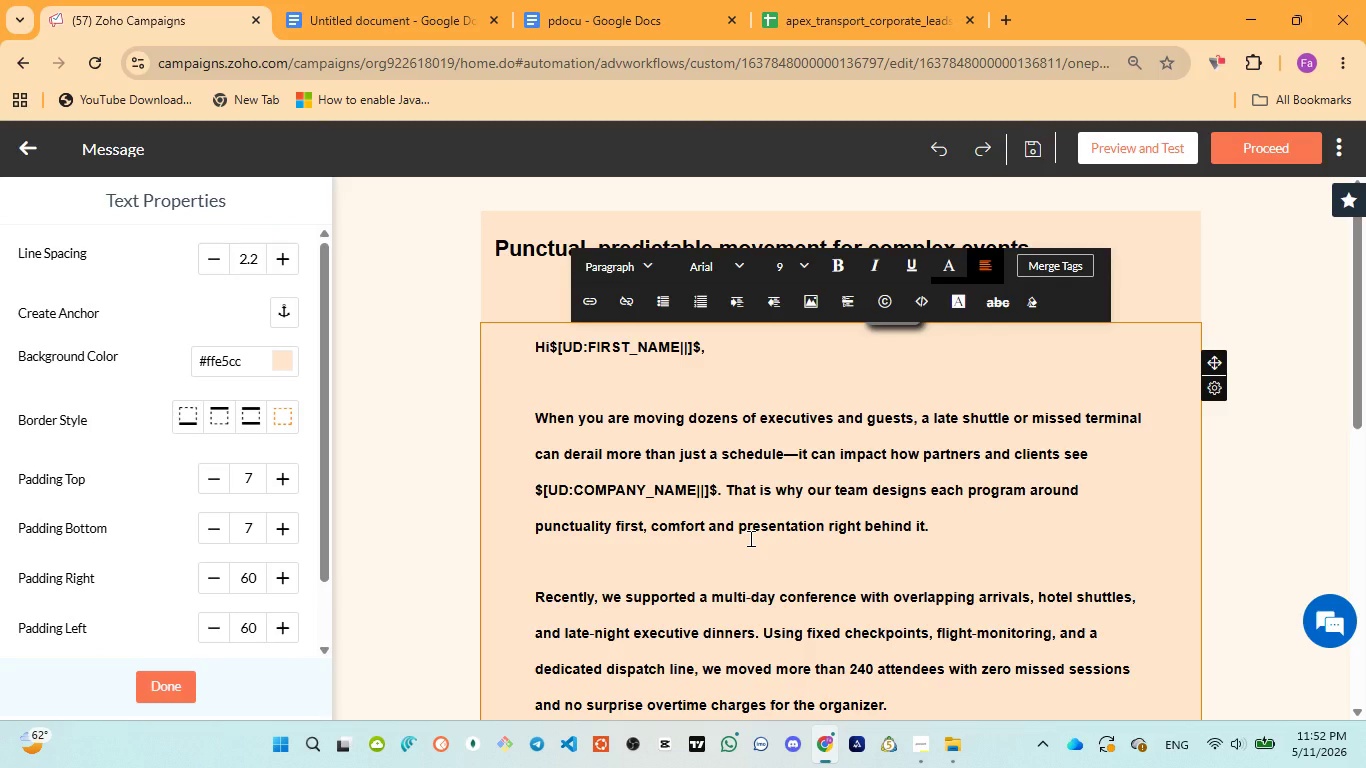 
wait(5.08)
 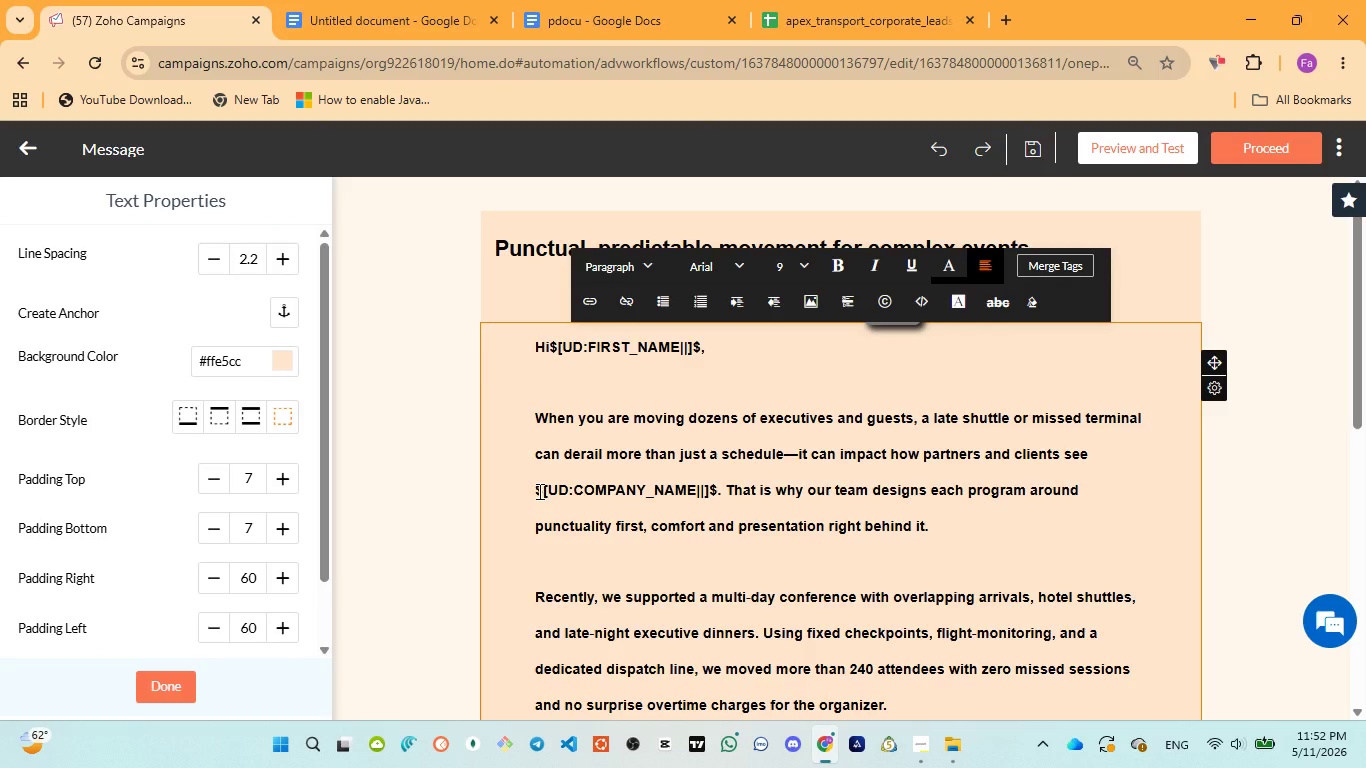 
scroll: coordinate [785, 561], scroll_direction: down, amount: 7.0
 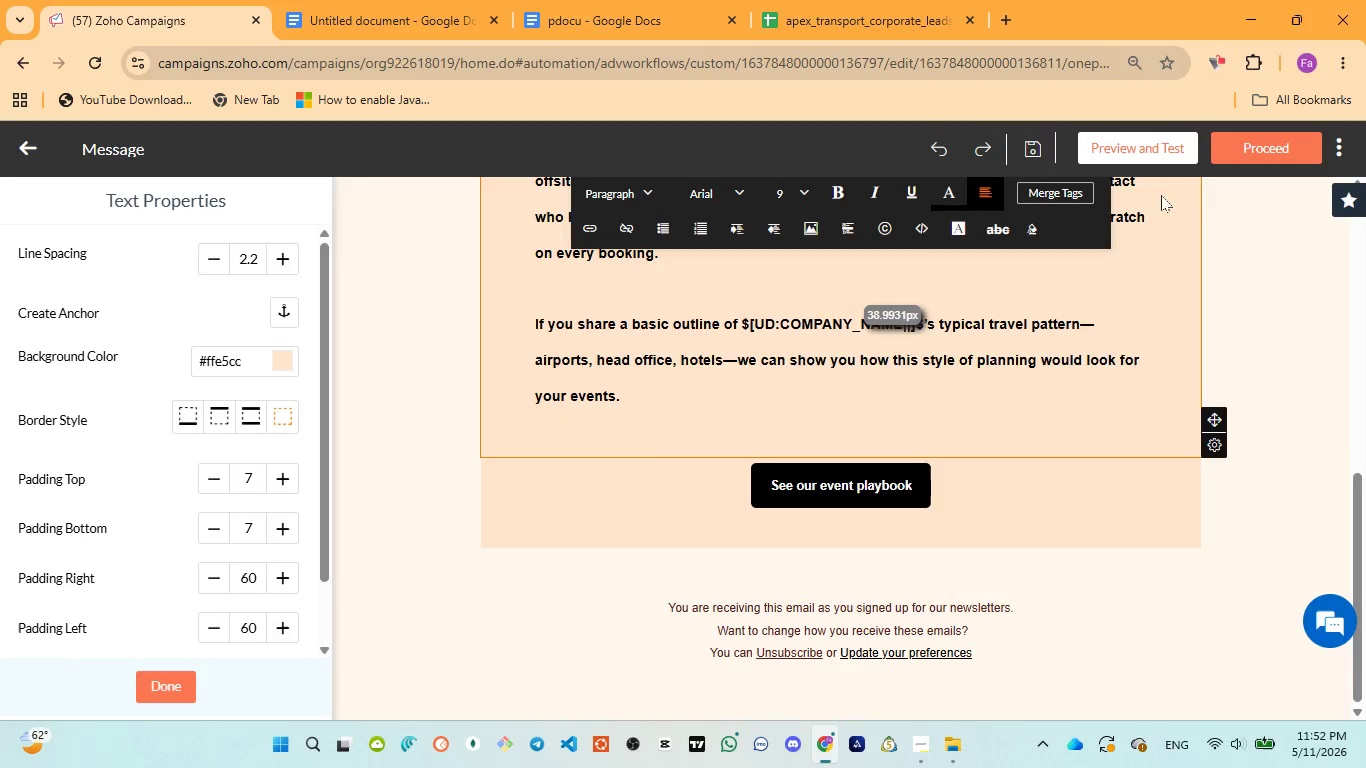 
left_click([1161, 159])
 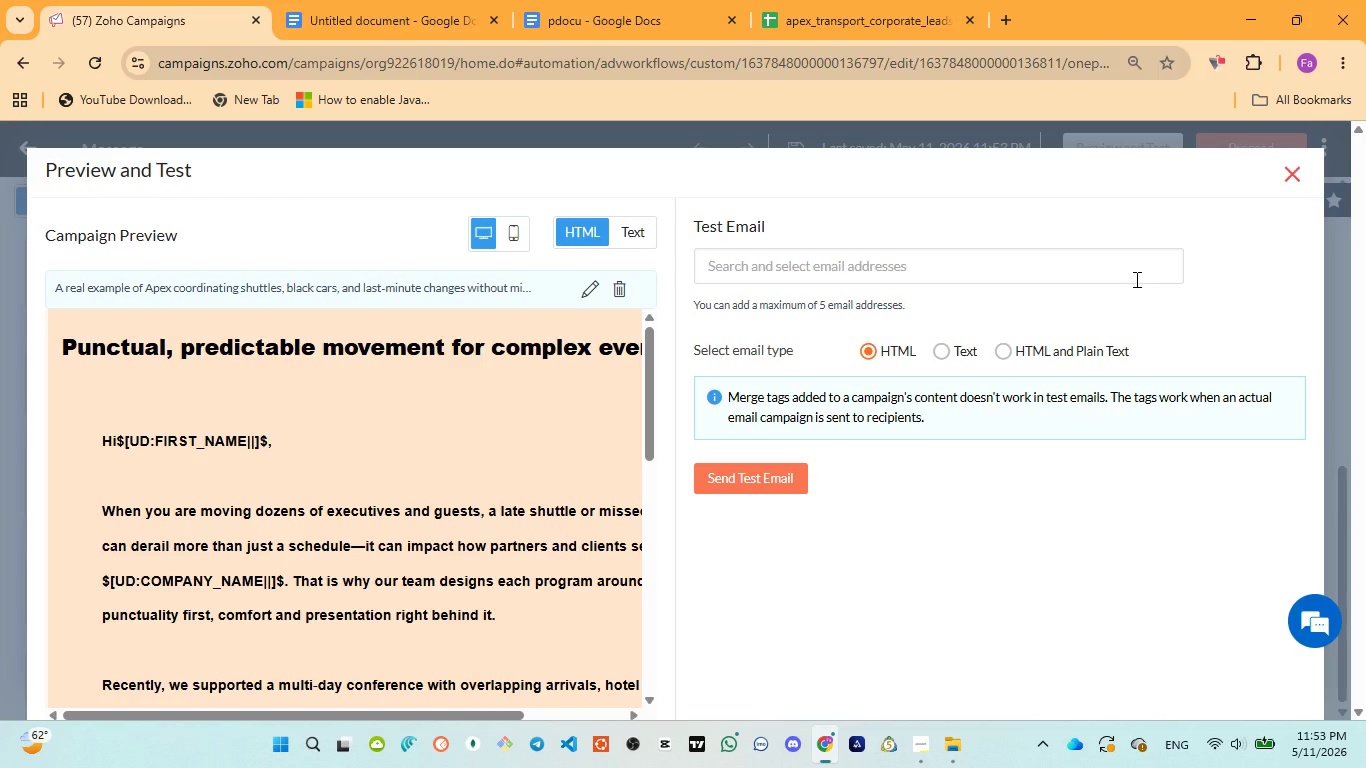 
wait(23.44)
 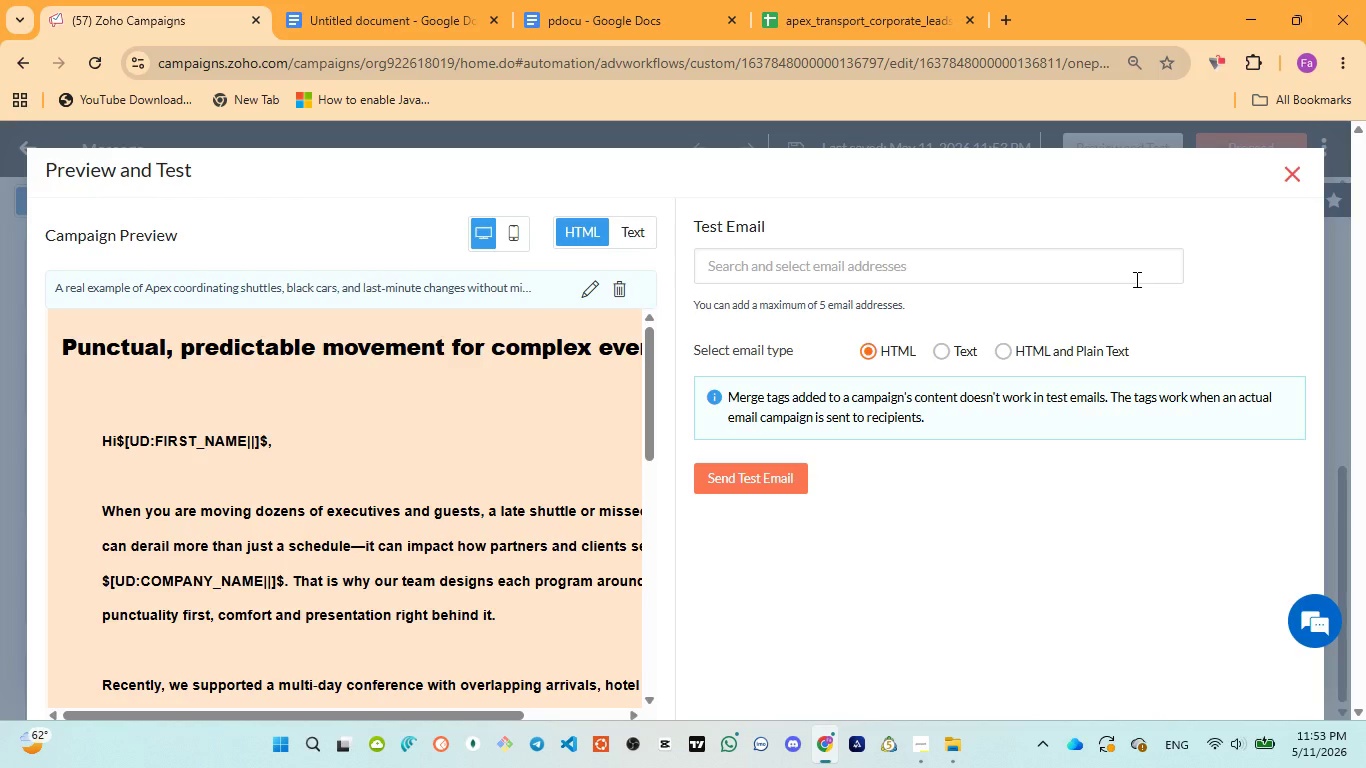 
left_click_drag(start_coordinate=[118, 438], to_coordinate=[264, 453])
 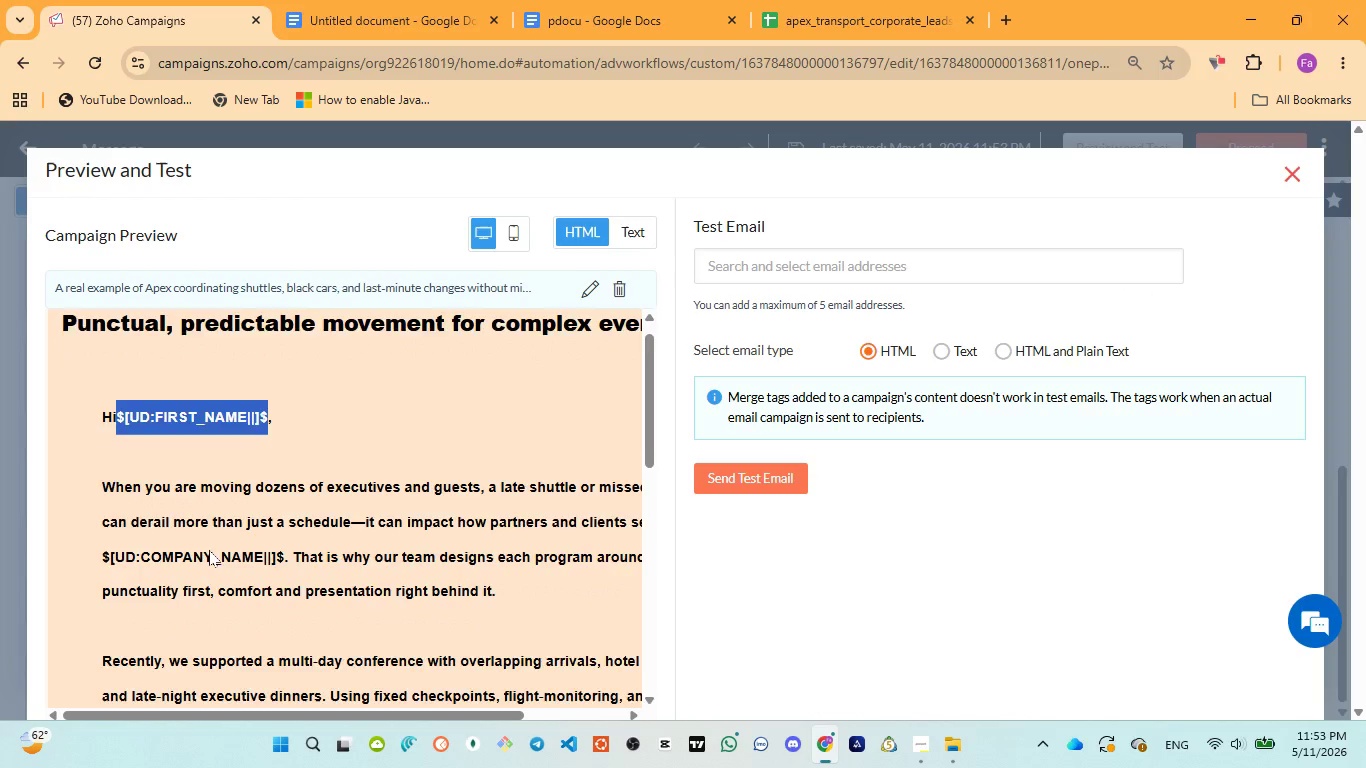 
scroll: coordinate [209, 550], scroll_direction: down, amount: 2.0
 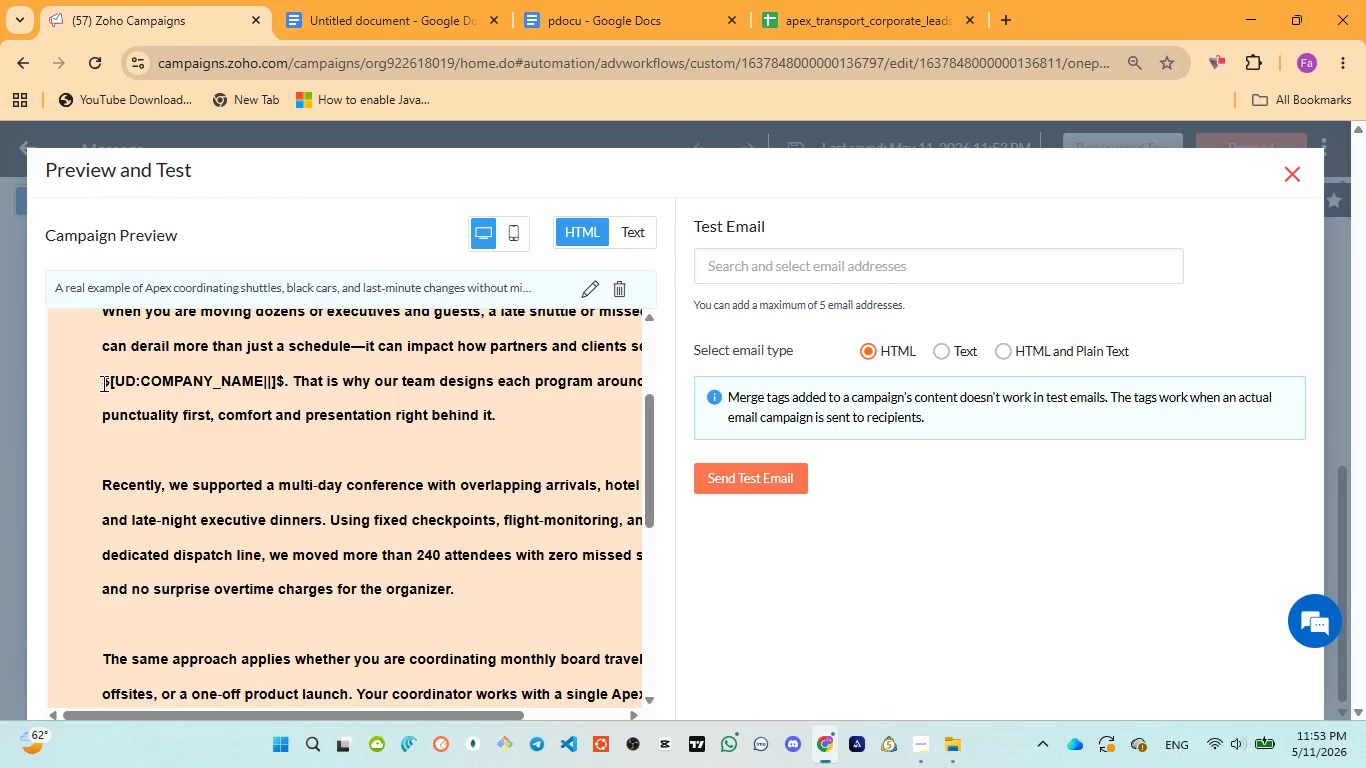 
left_click_drag(start_coordinate=[102, 383], to_coordinate=[282, 379])
 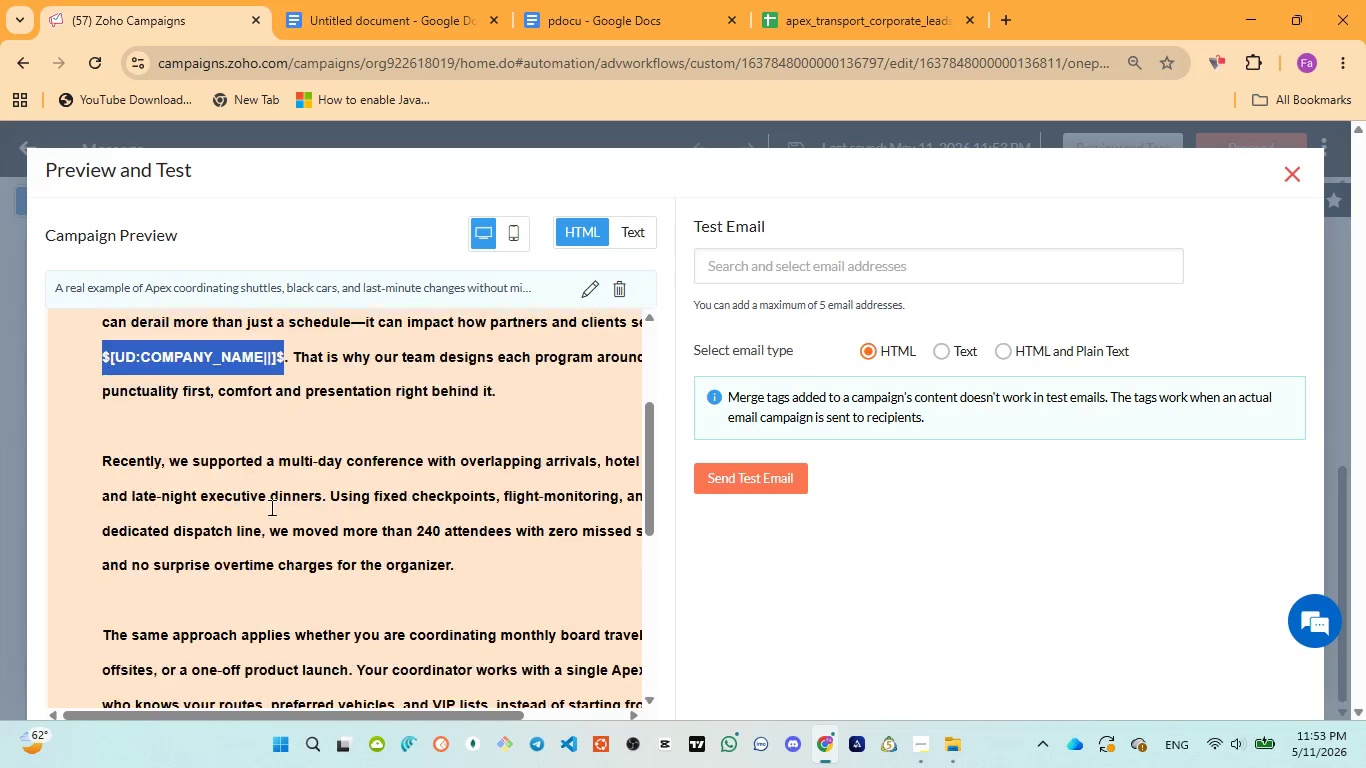 
scroll: coordinate [349, 561], scroll_direction: down, amount: 3.0
 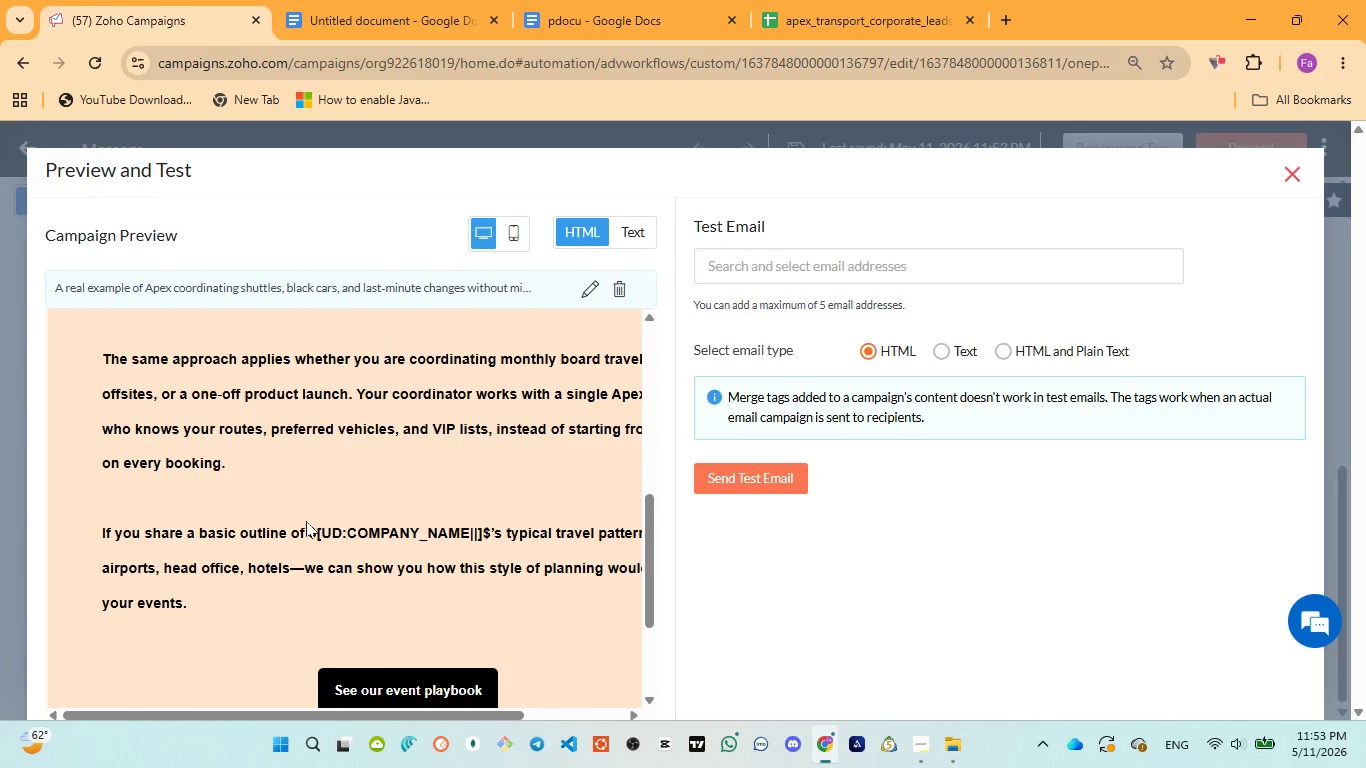 
left_click_drag(start_coordinate=[308, 527], to_coordinate=[488, 522])
 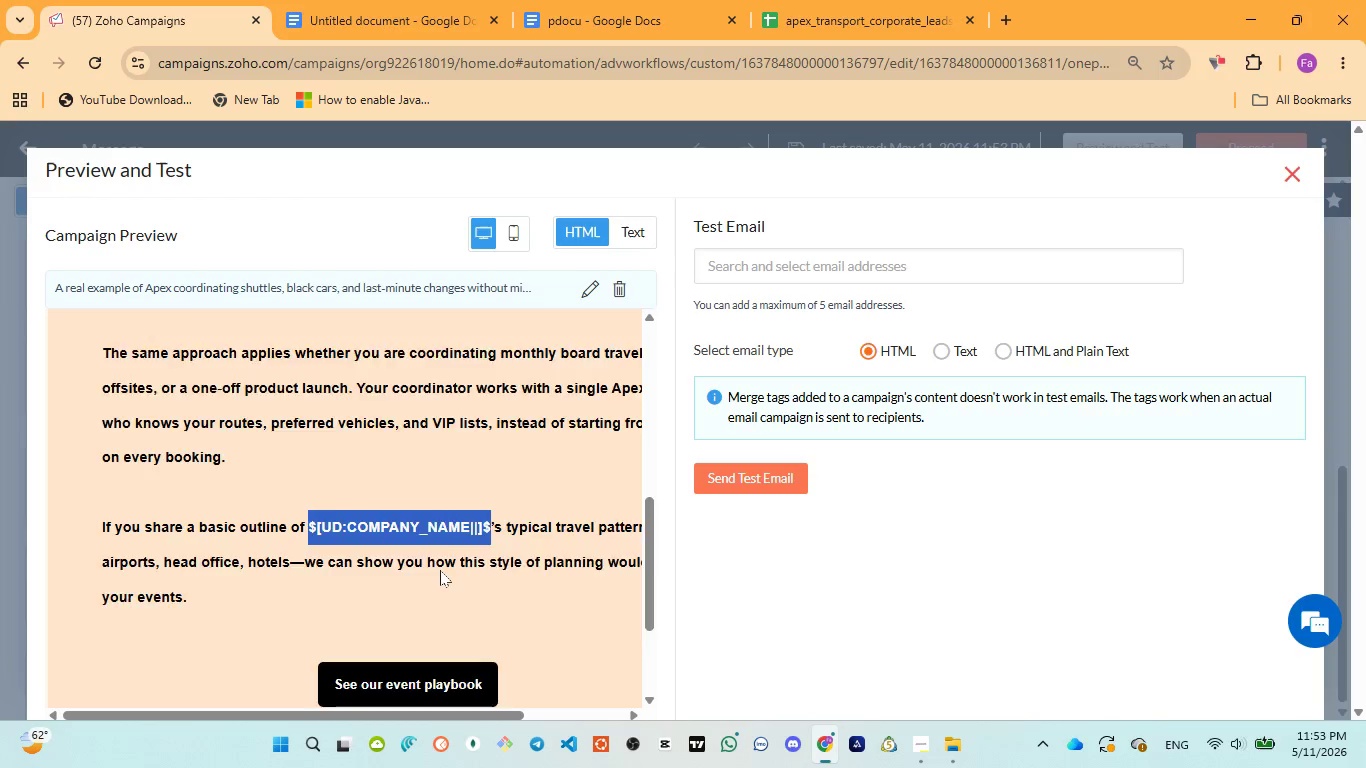 
scroll: coordinate [378, 598], scroll_direction: down, amount: 3.0
 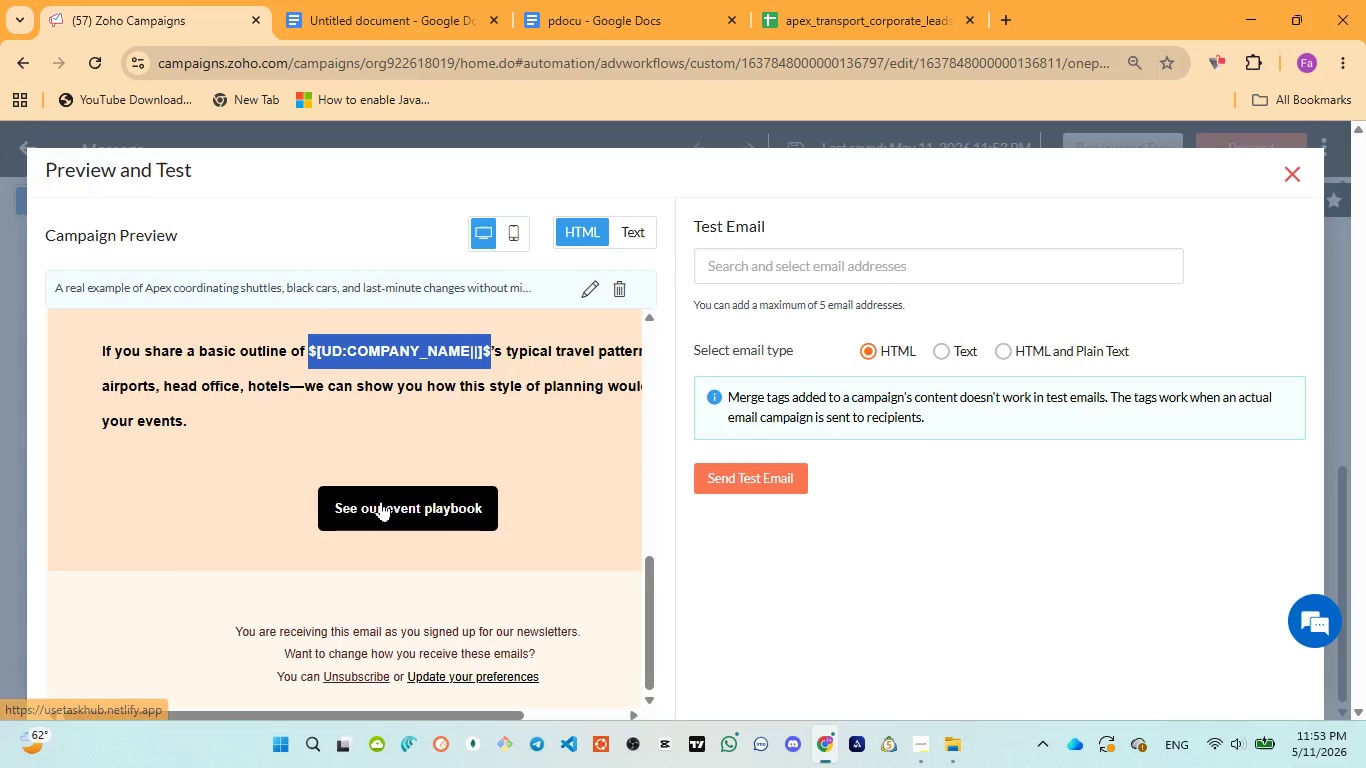 
left_click([381, 501])
 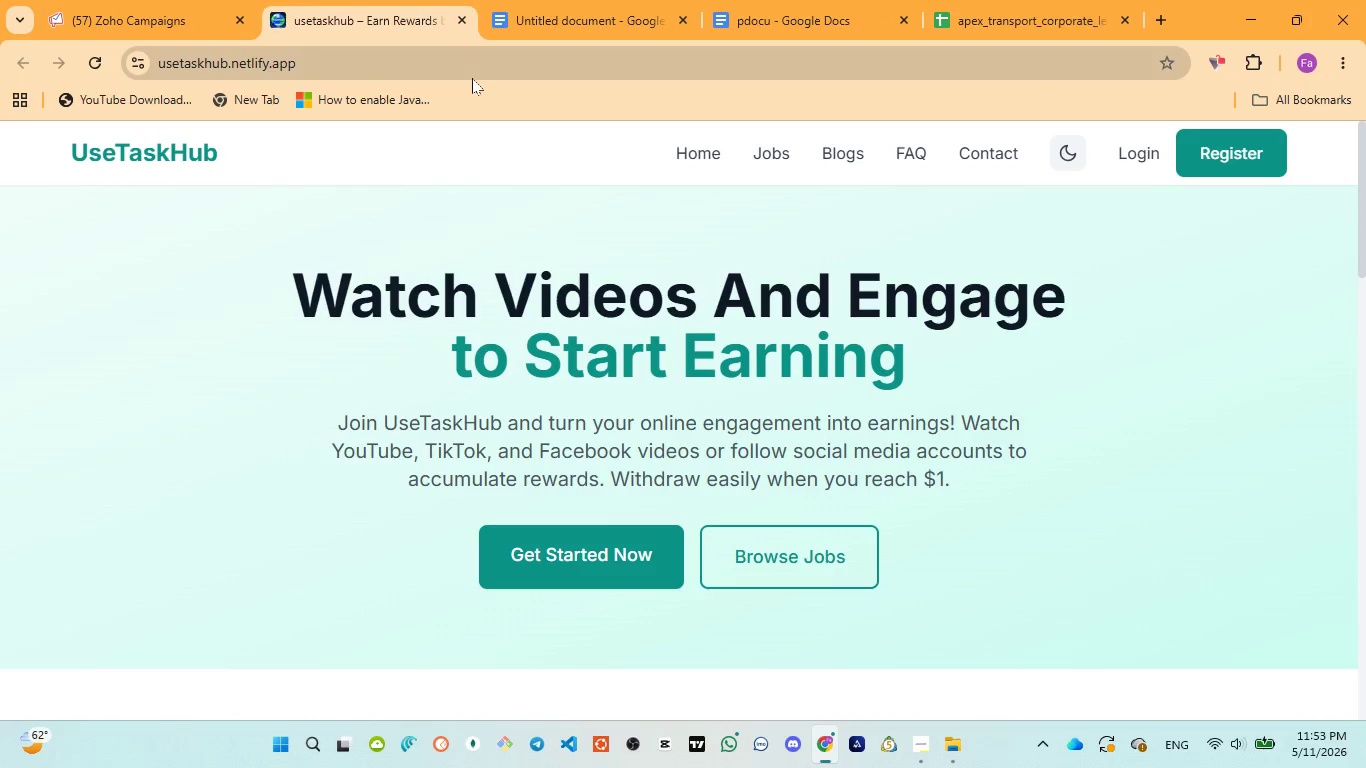 
left_click([462, 18])
 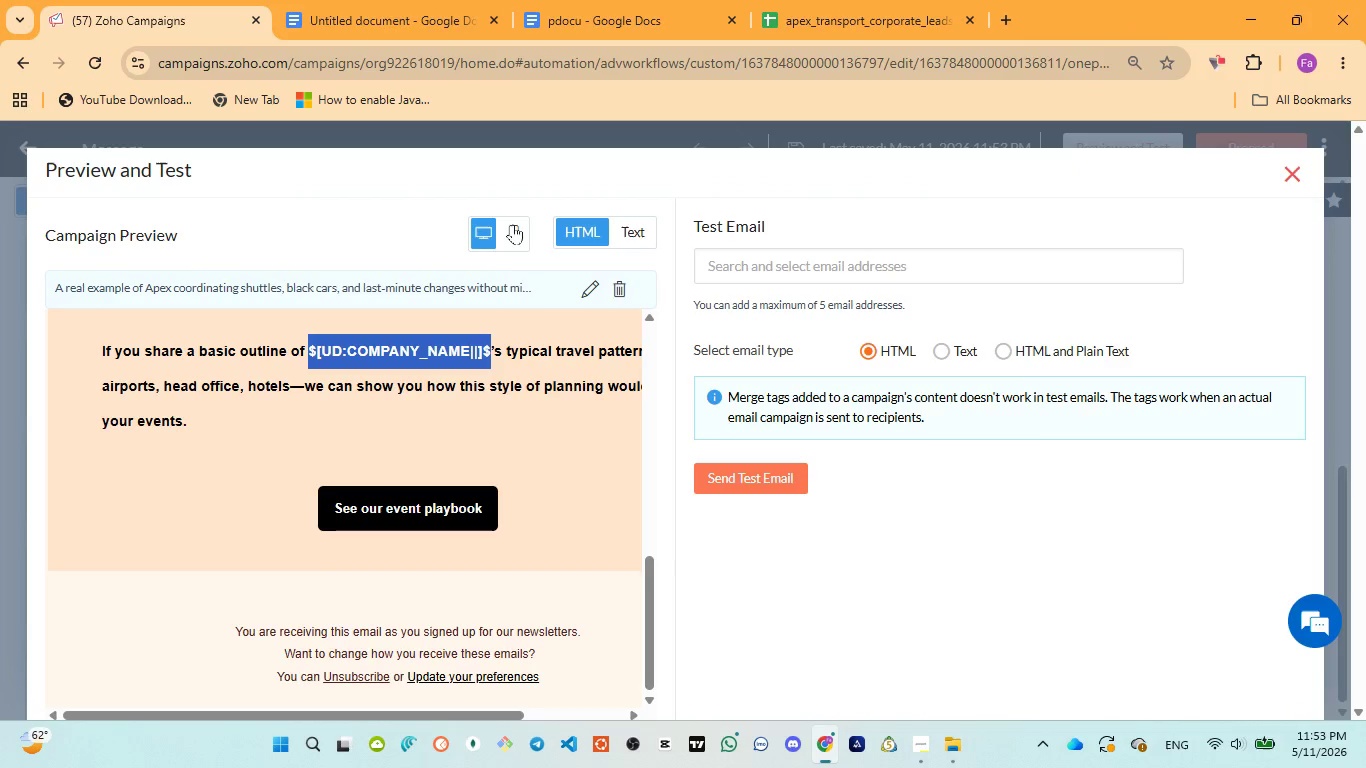 
left_click([513, 219])
 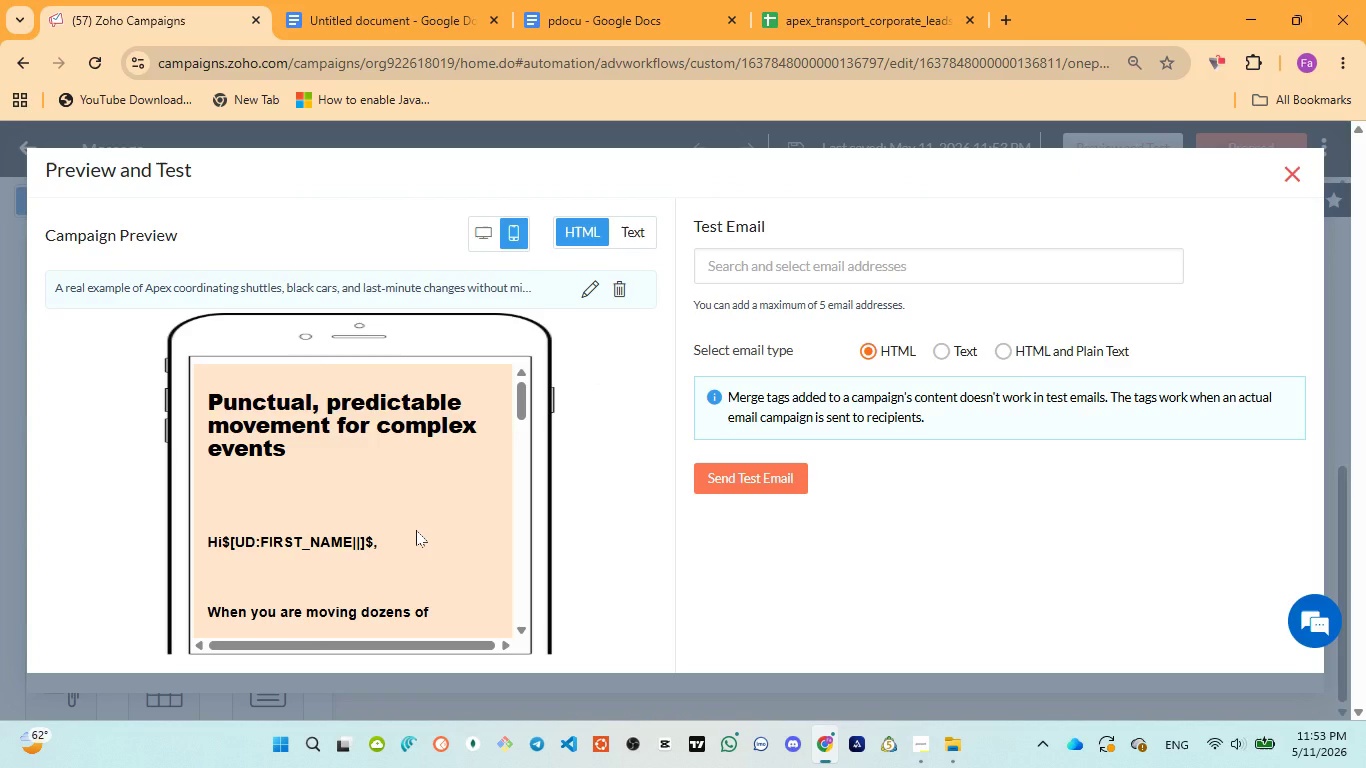 
scroll: coordinate [414, 532], scroll_direction: down, amount: 11.0
 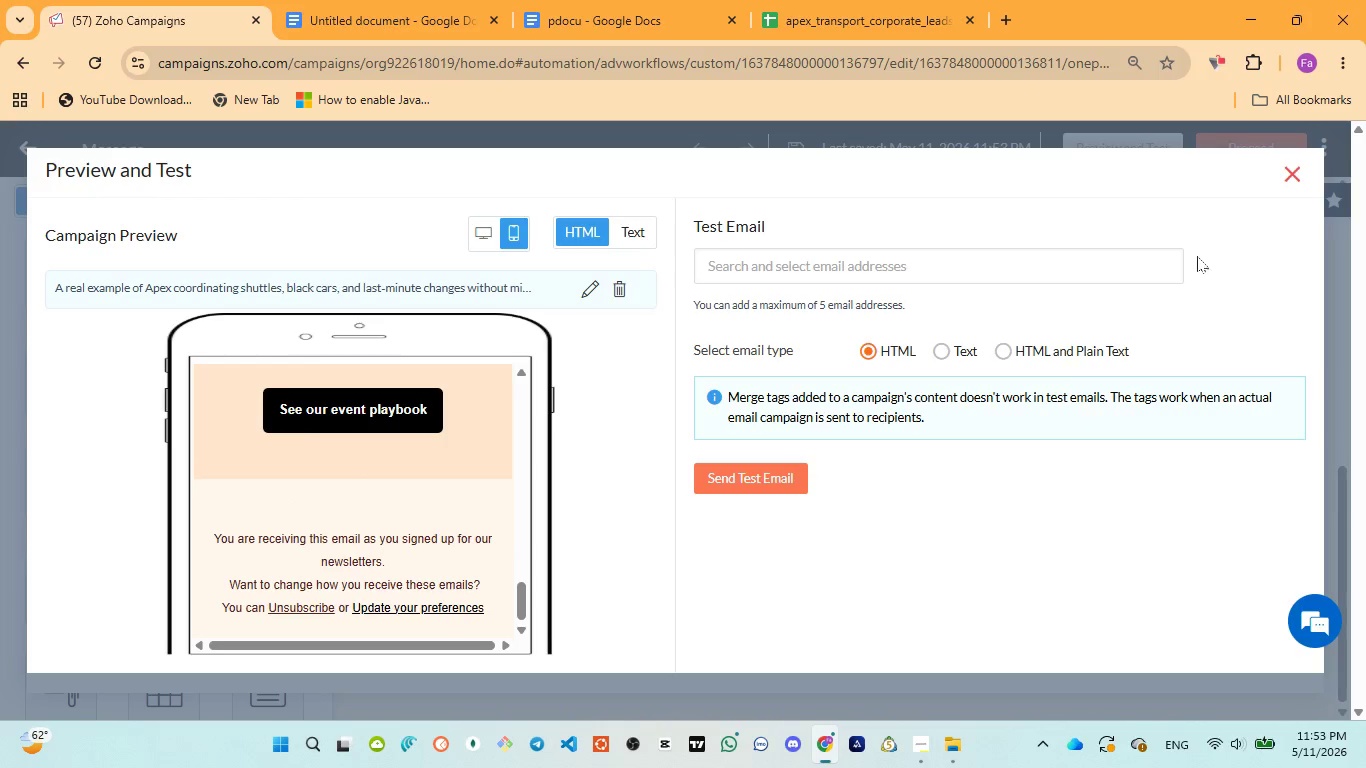 
left_click([1288, 172])
 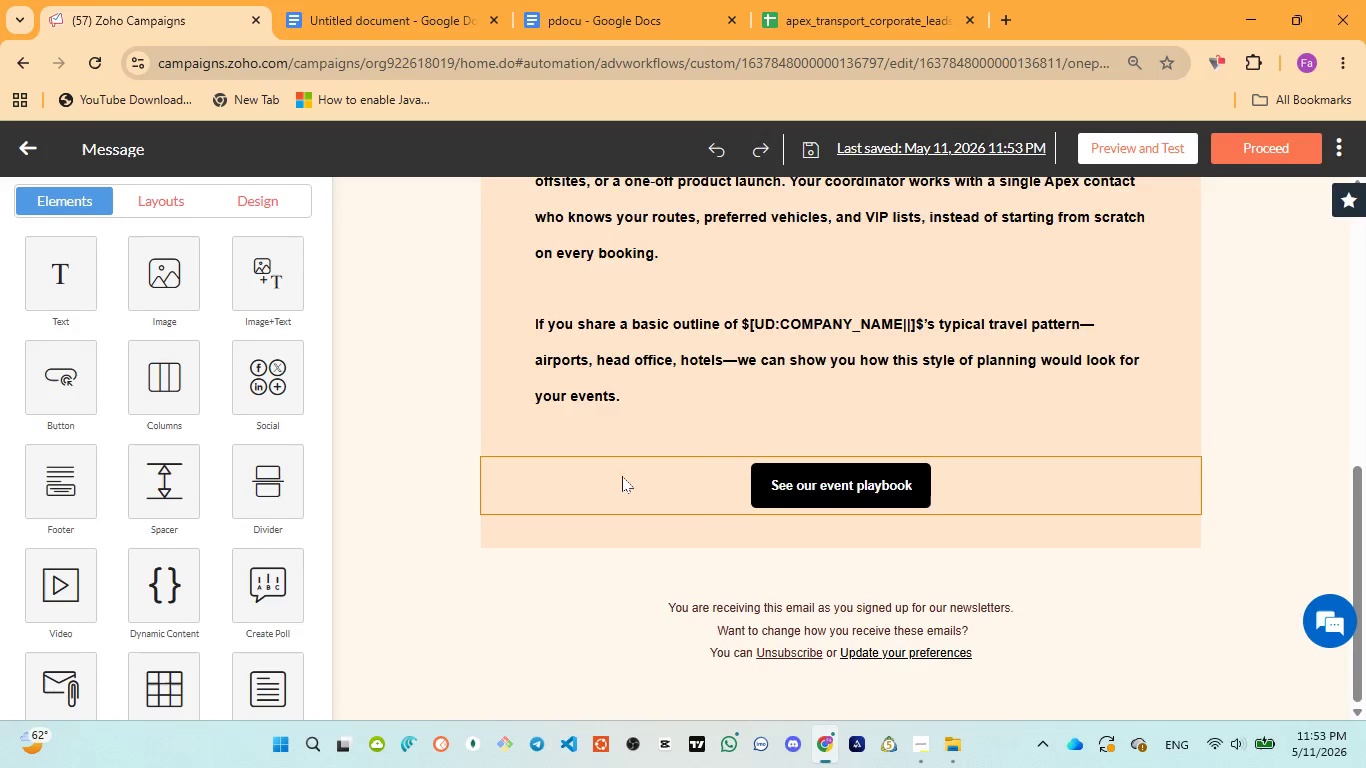 
scroll: coordinate [618, 466], scroll_direction: up, amount: 9.0
 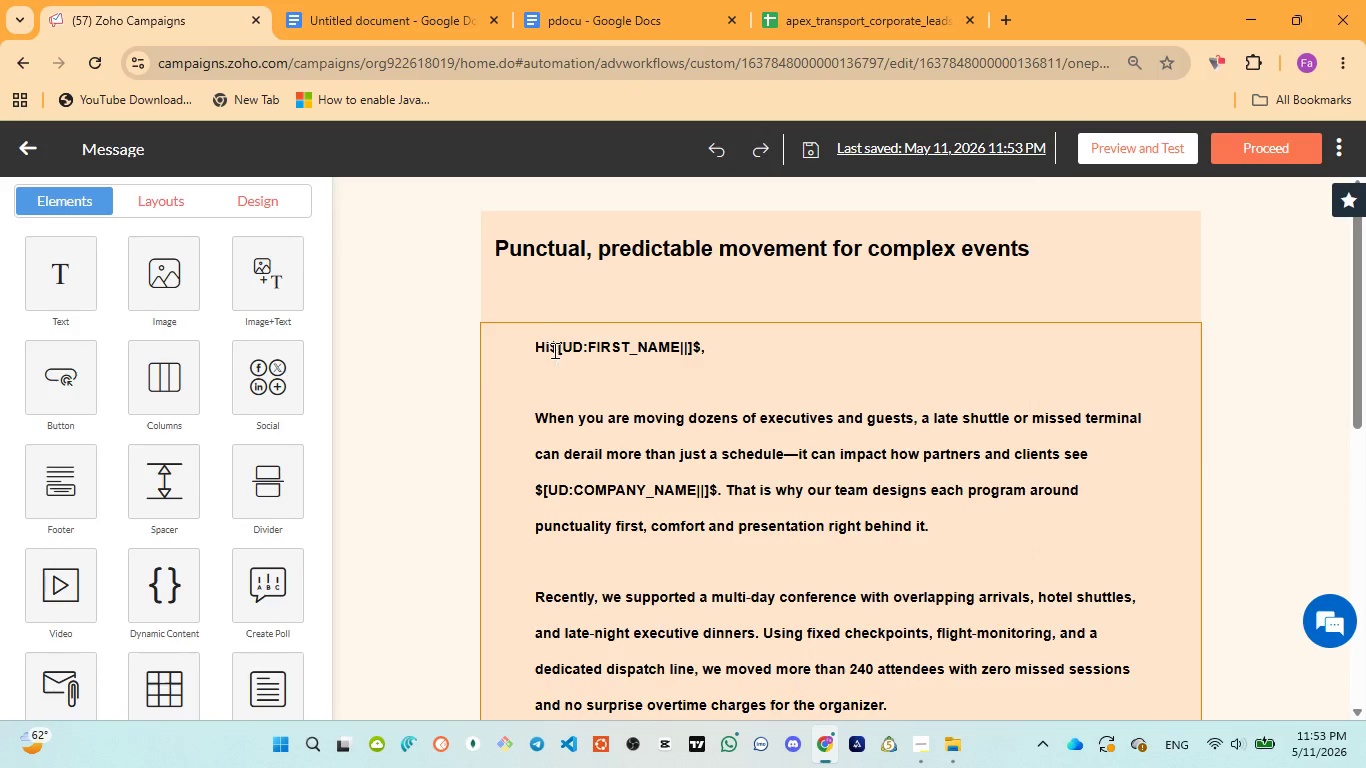 
left_click([553, 350])
 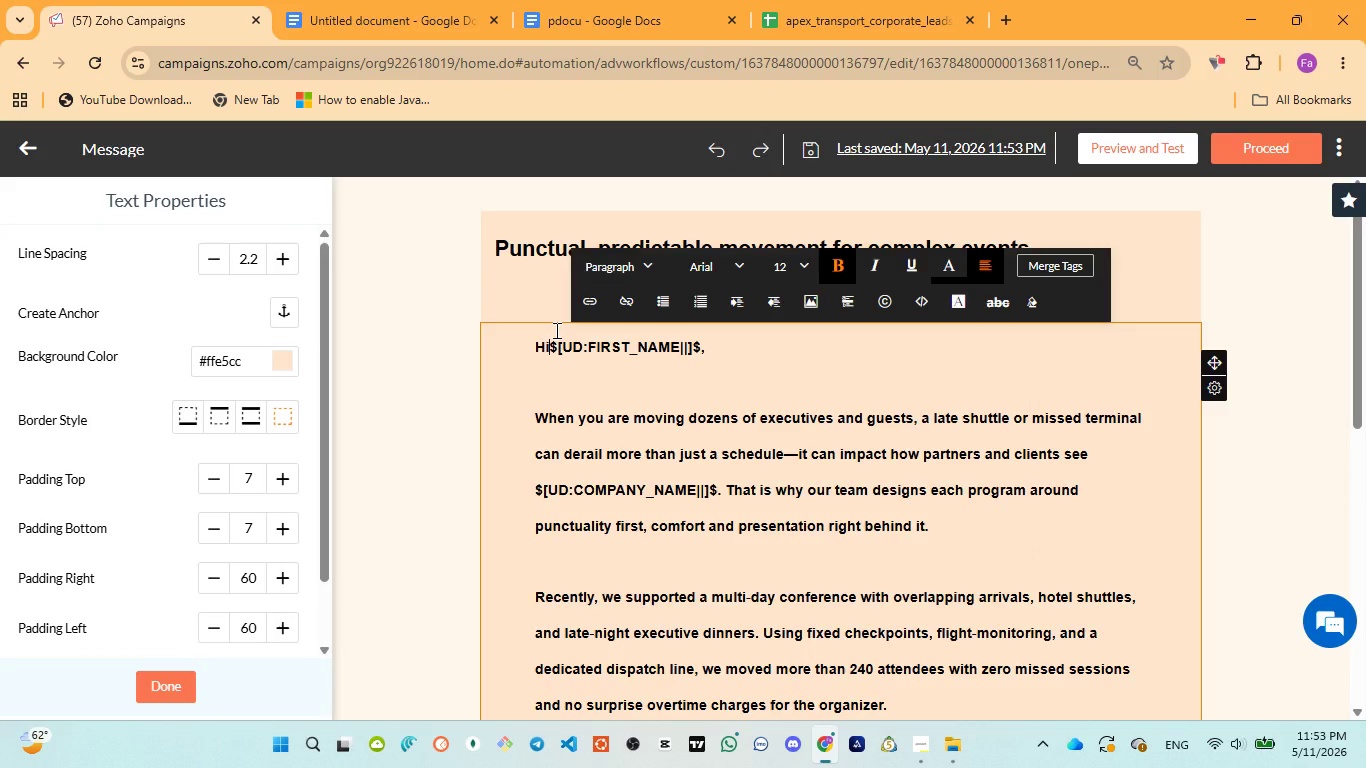 
key(Space)
 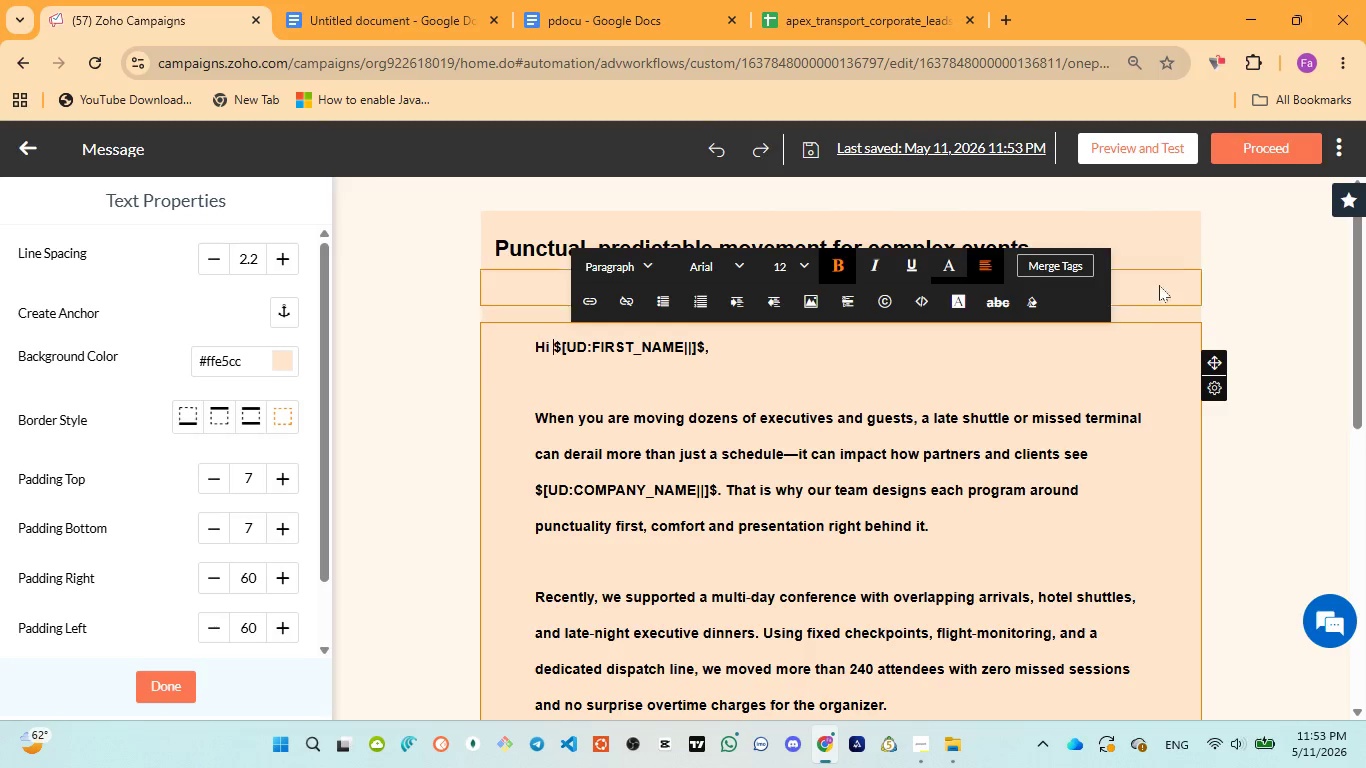 
left_click([1124, 154])
 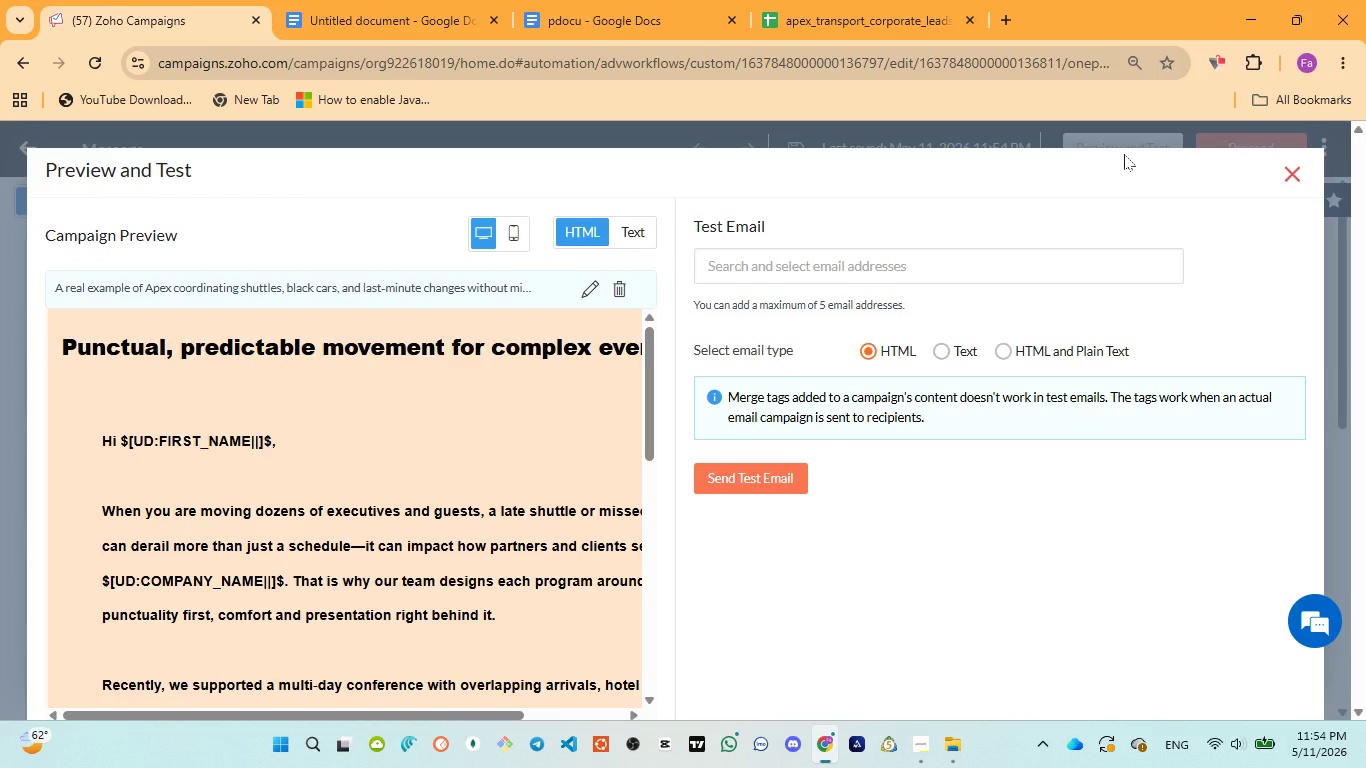 
wait(18.55)
 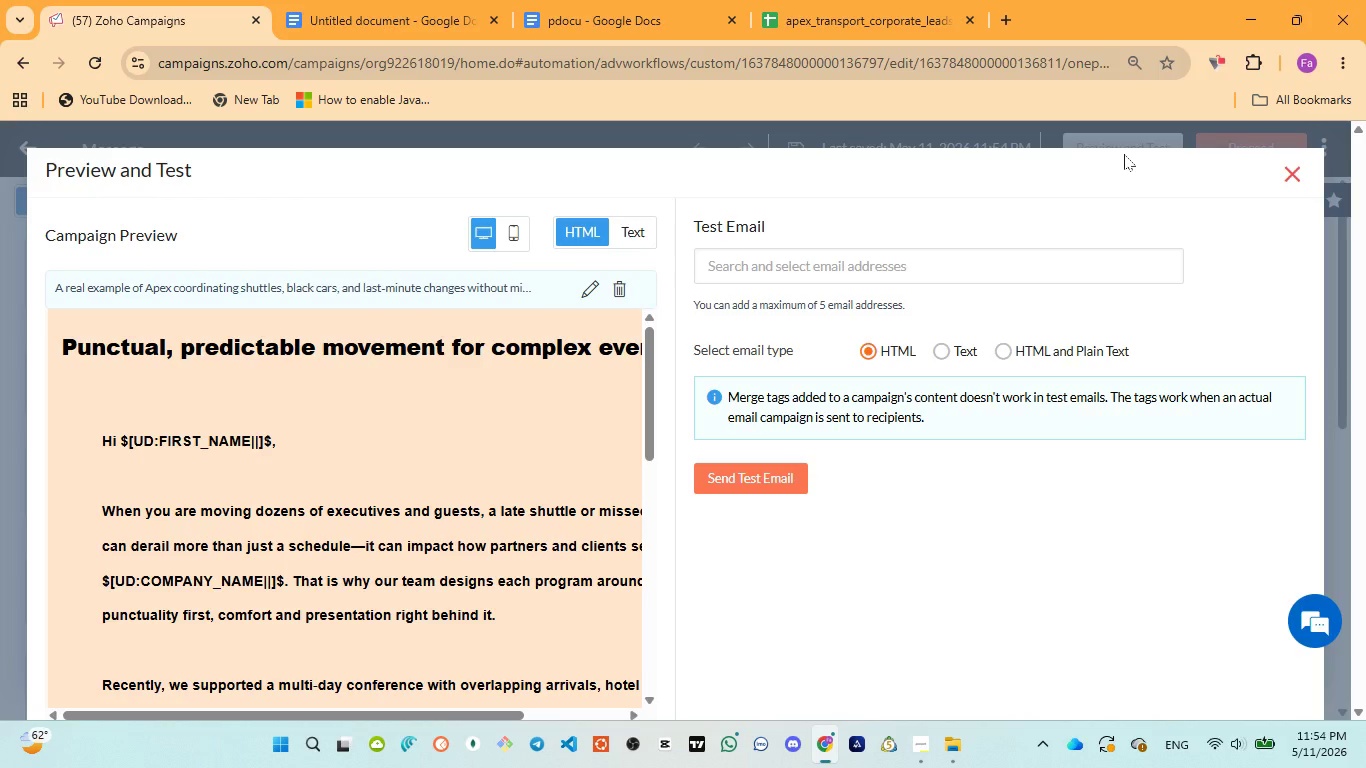 
left_click_drag(start_coordinate=[122, 440], to_coordinate=[274, 439])
 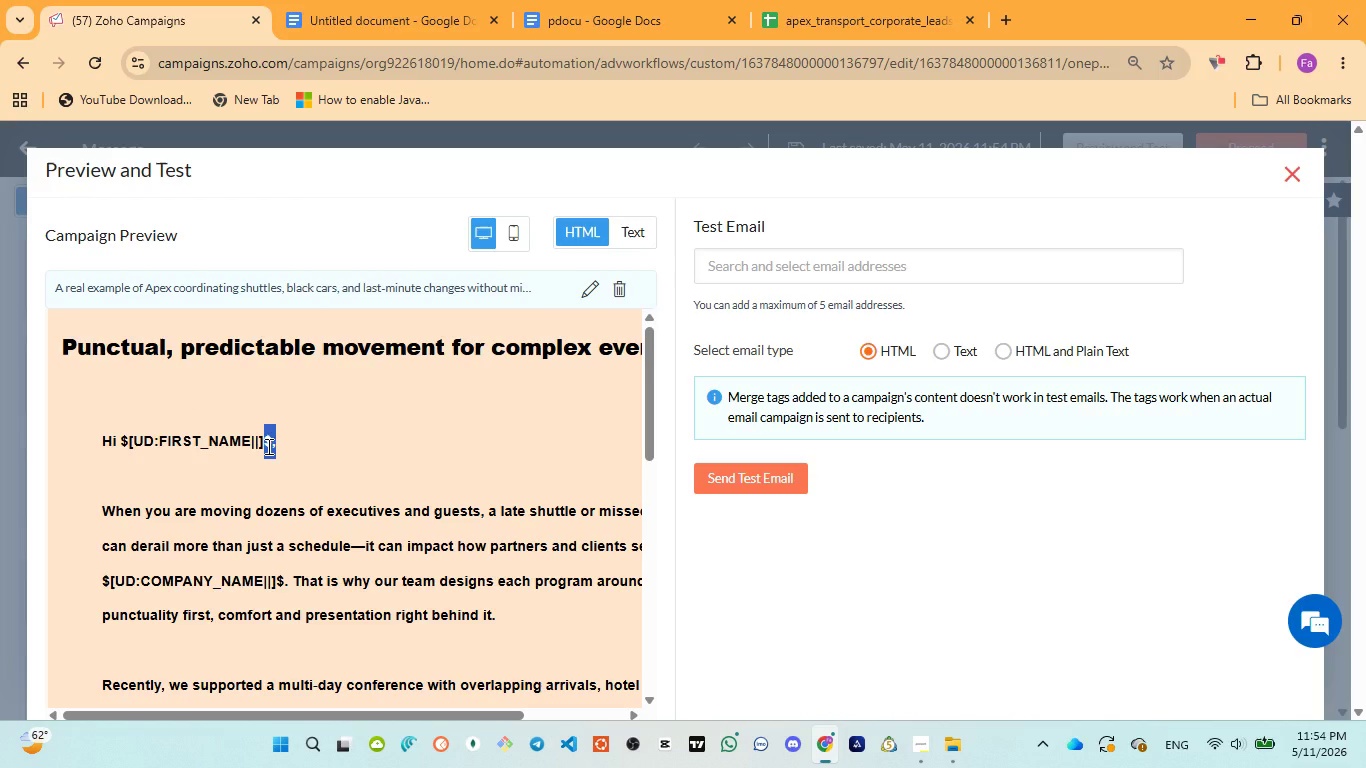 
left_click([274, 439])
 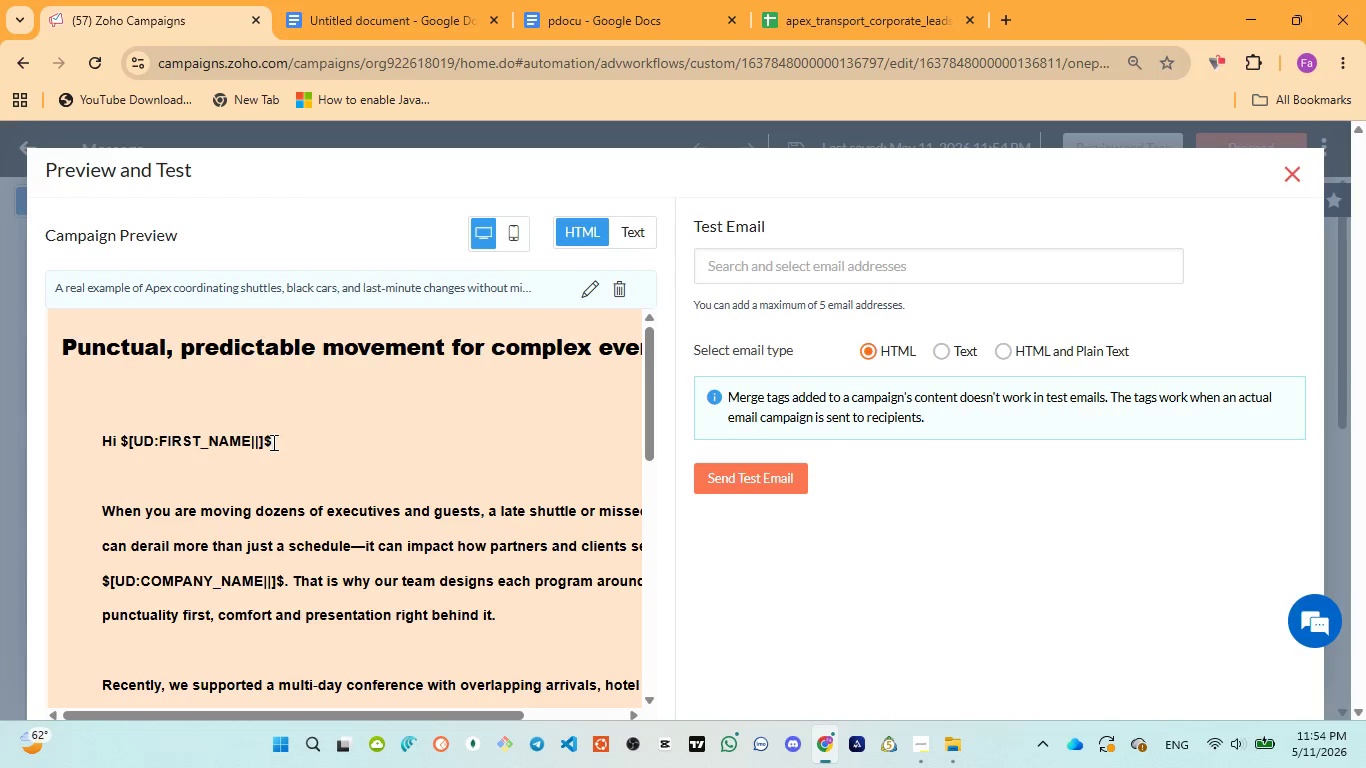 
left_click_drag(start_coordinate=[274, 439], to_coordinate=[267, 446])
 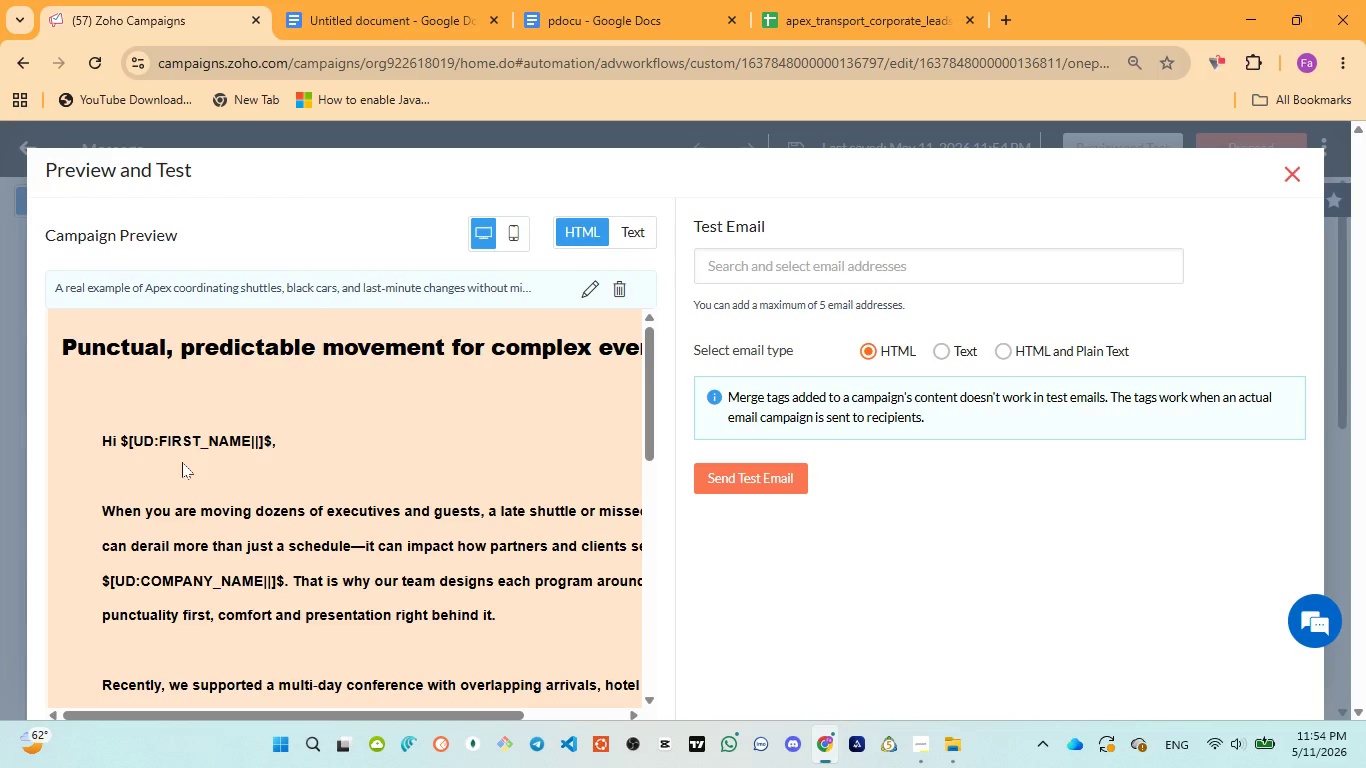 
left_click([182, 462])
 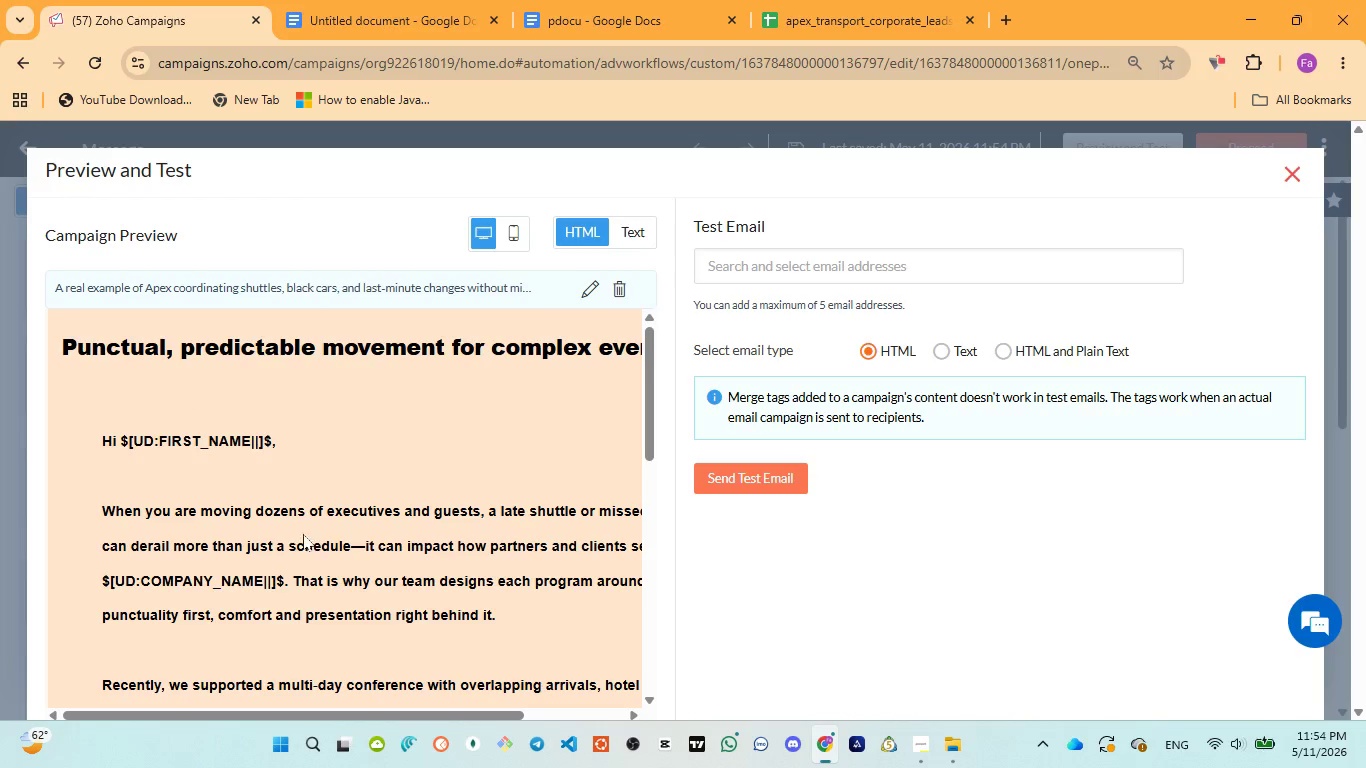 
scroll: coordinate [303, 539], scroll_direction: down, amount: 2.0
 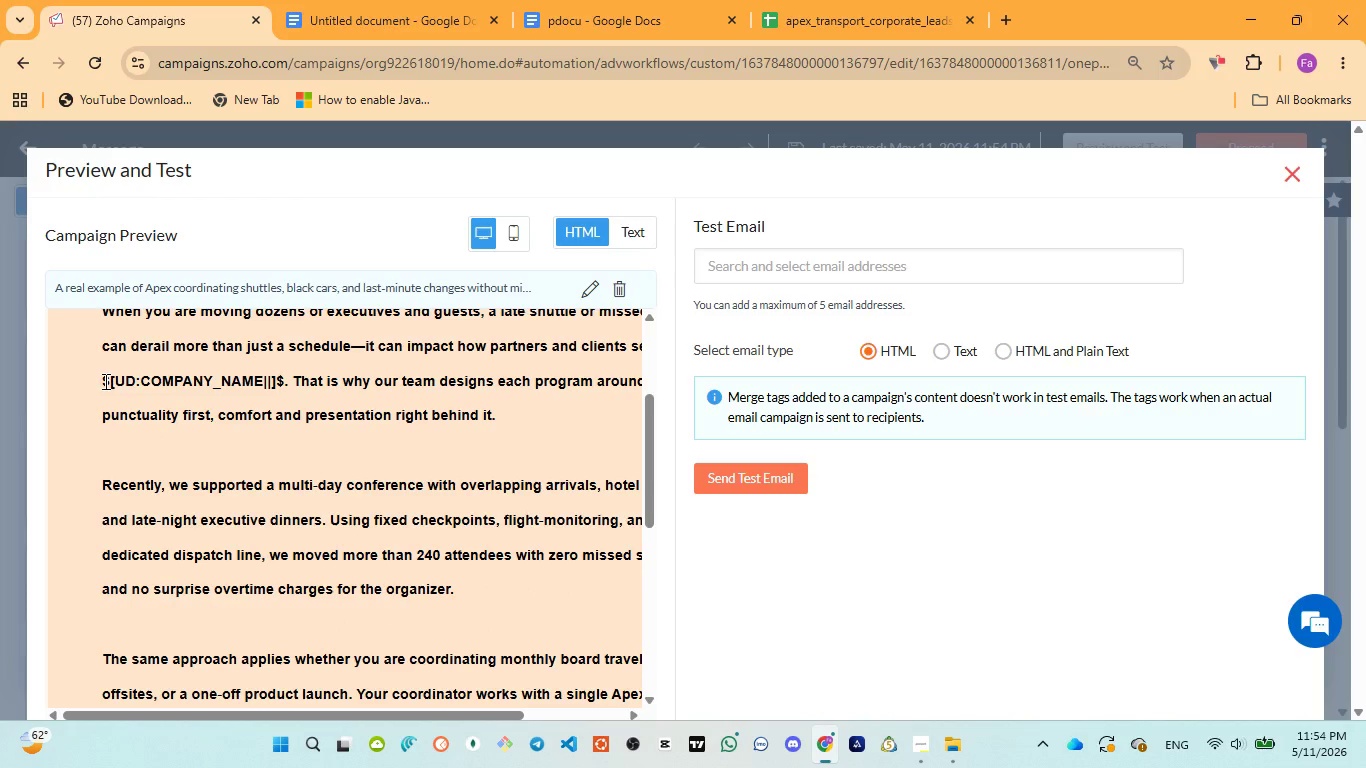 
left_click_drag(start_coordinate=[102, 380], to_coordinate=[281, 377])
 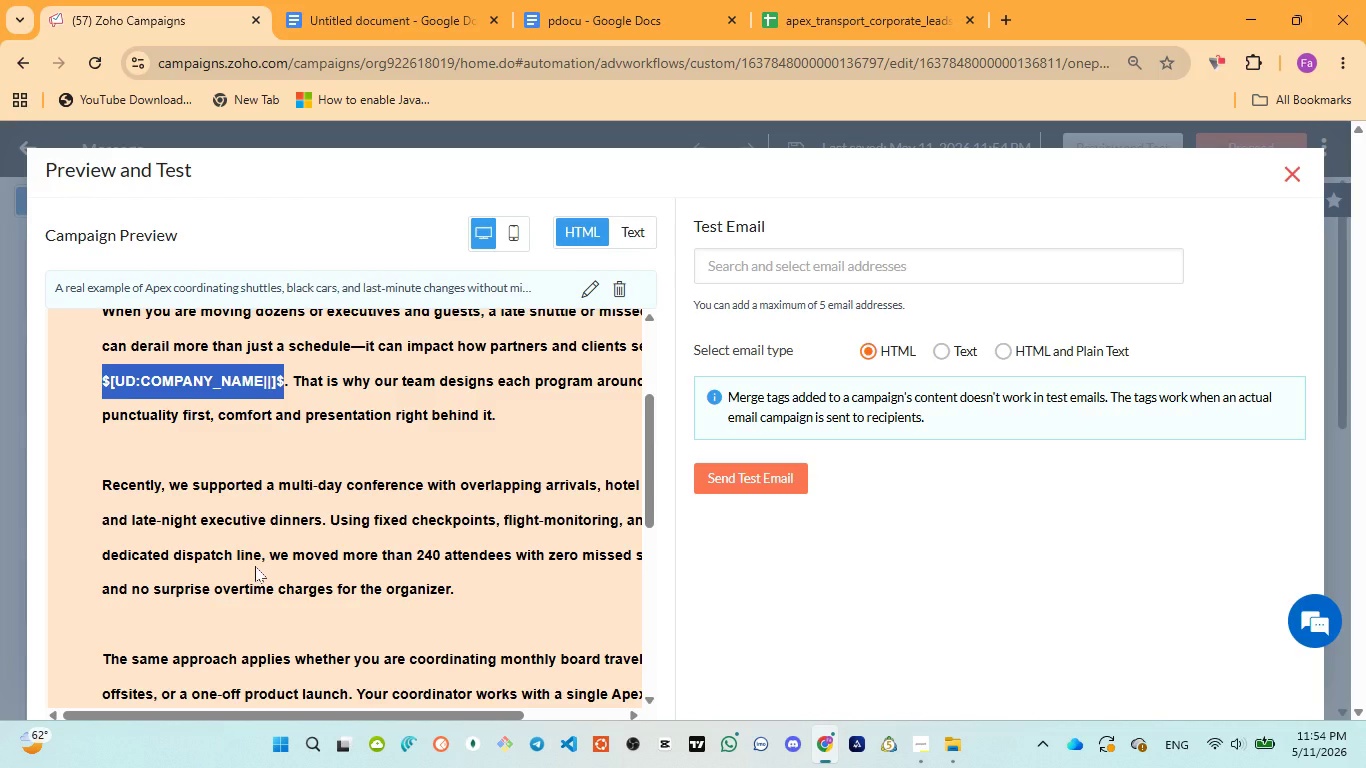 
scroll: coordinate [255, 567], scroll_direction: down, amount: 3.0
 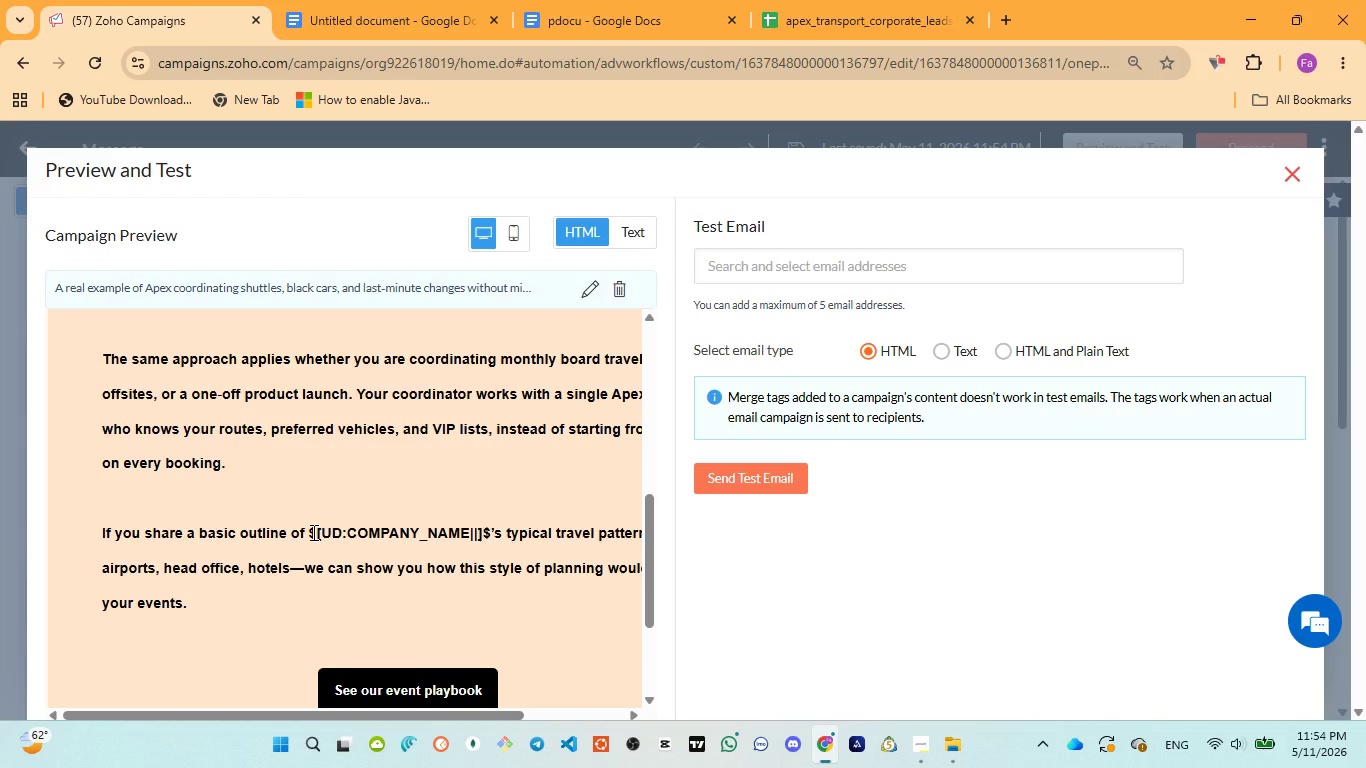 
left_click_drag(start_coordinate=[309, 529], to_coordinate=[489, 530])
 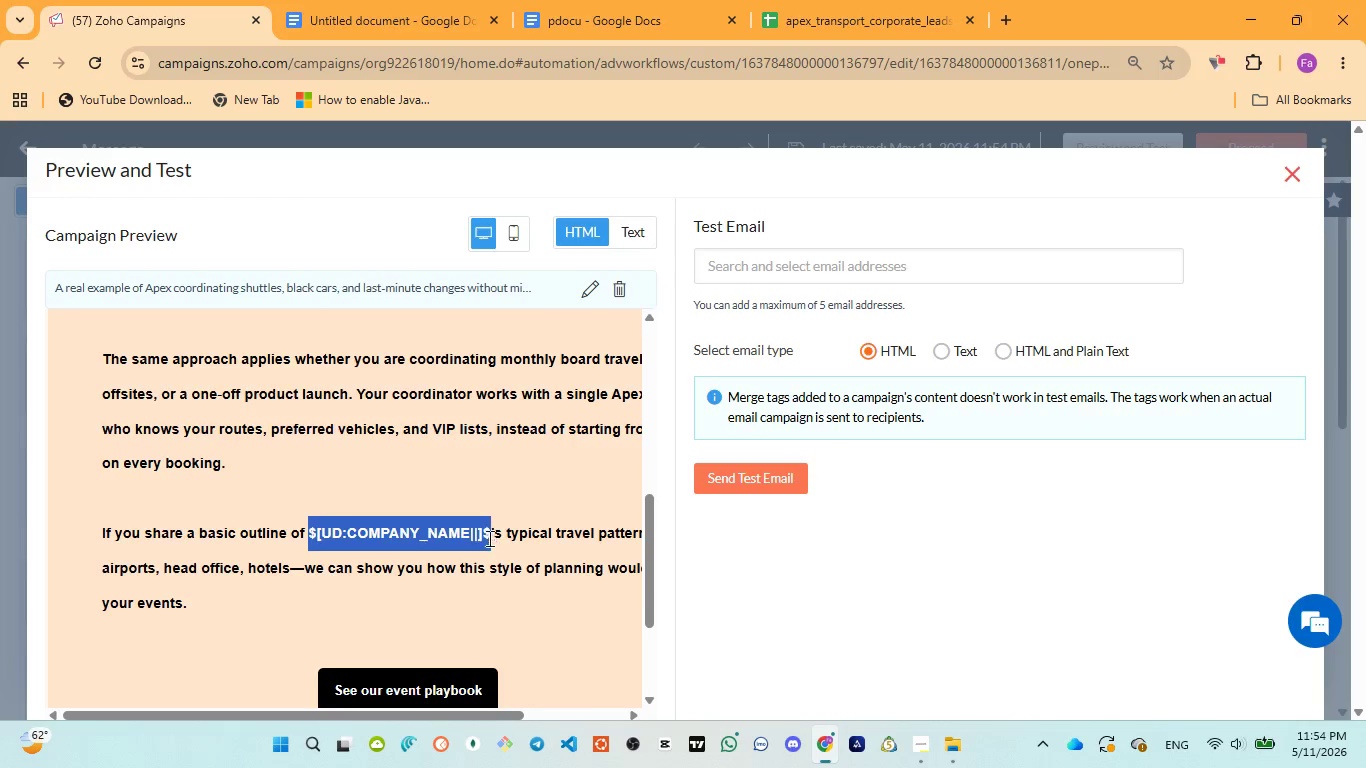 
scroll: coordinate [483, 547], scroll_direction: down, amount: 3.0
 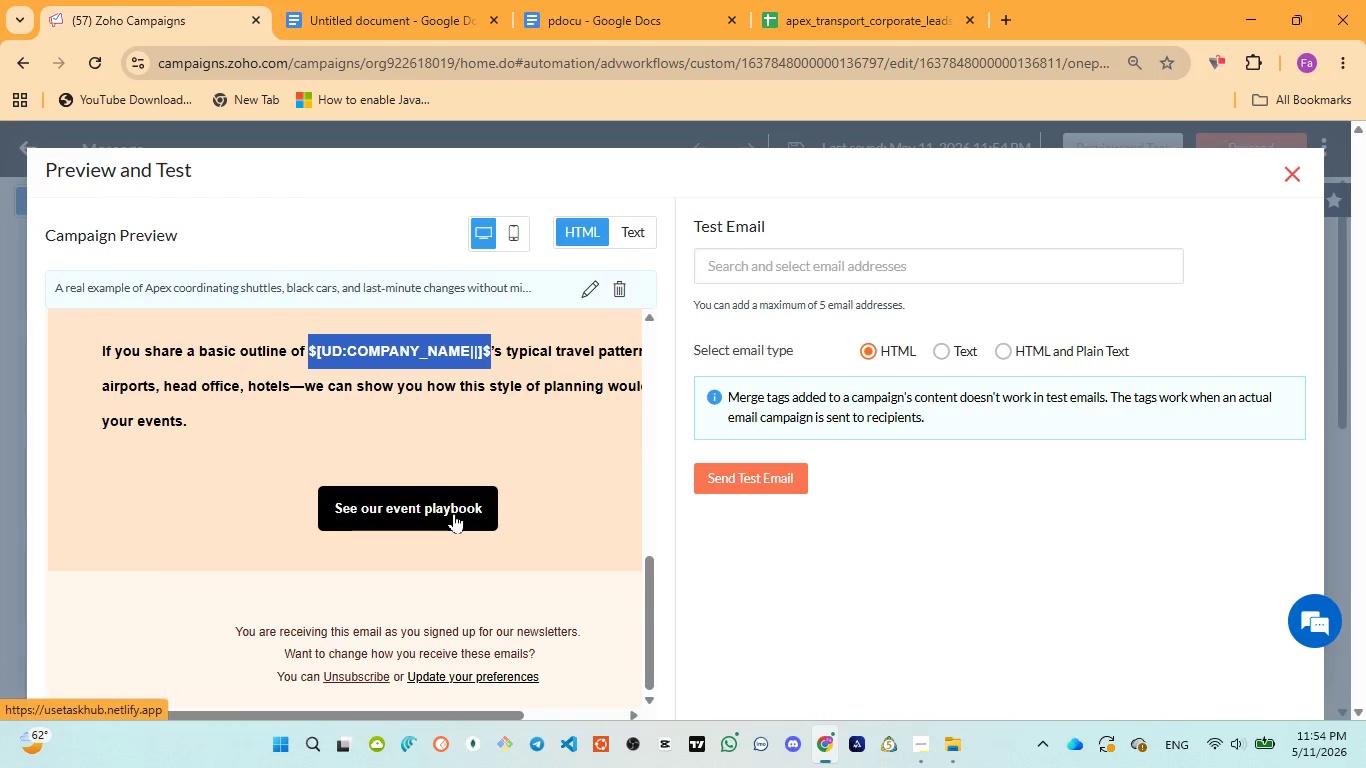 
left_click([453, 512])
 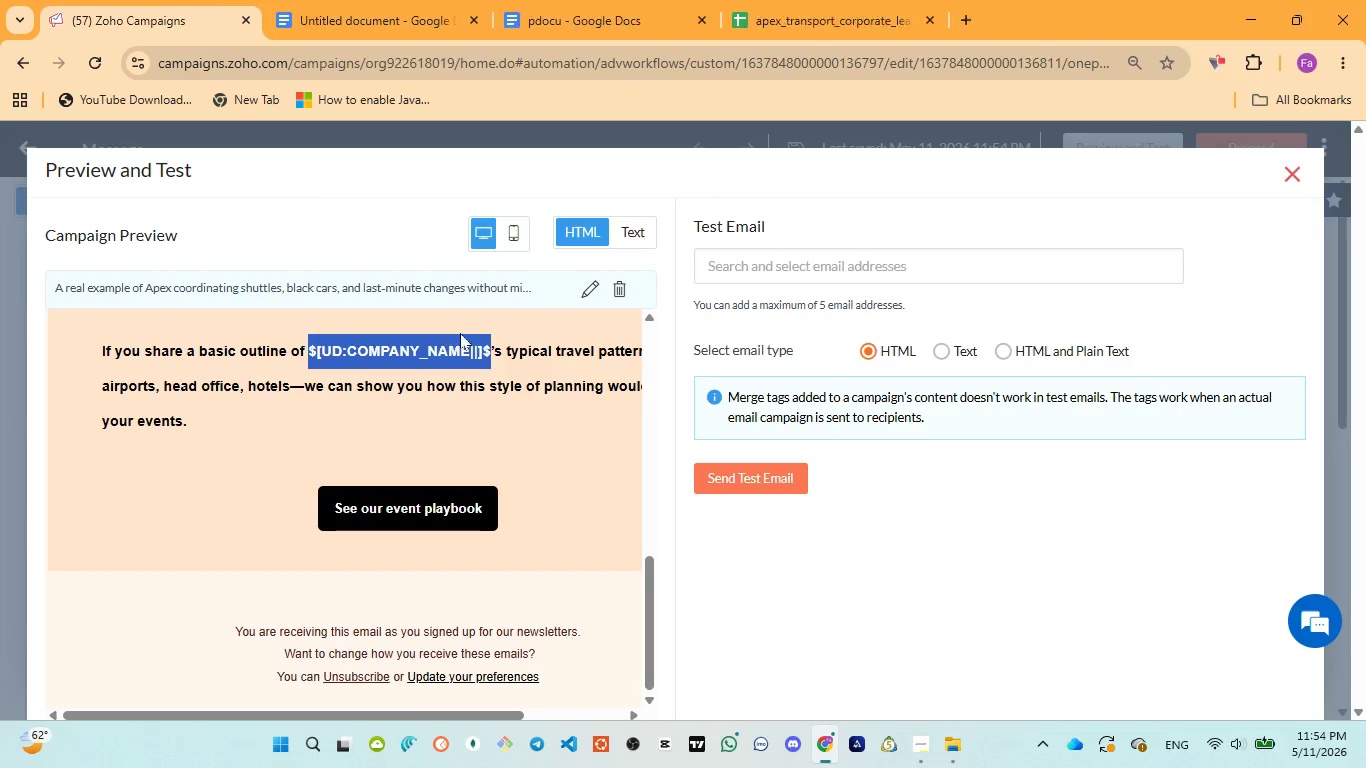 
left_click([510, 228])
 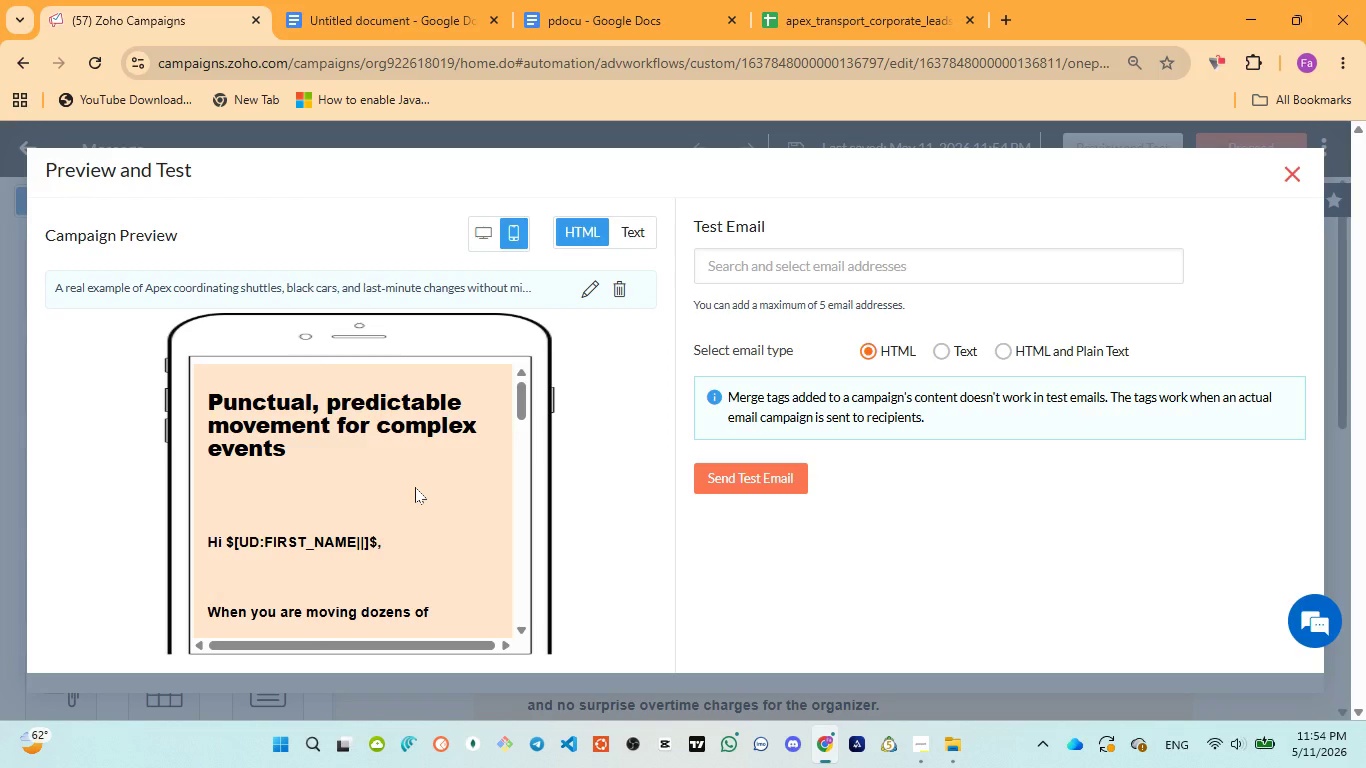 
scroll: coordinate [415, 487], scroll_direction: up, amount: 2.0
 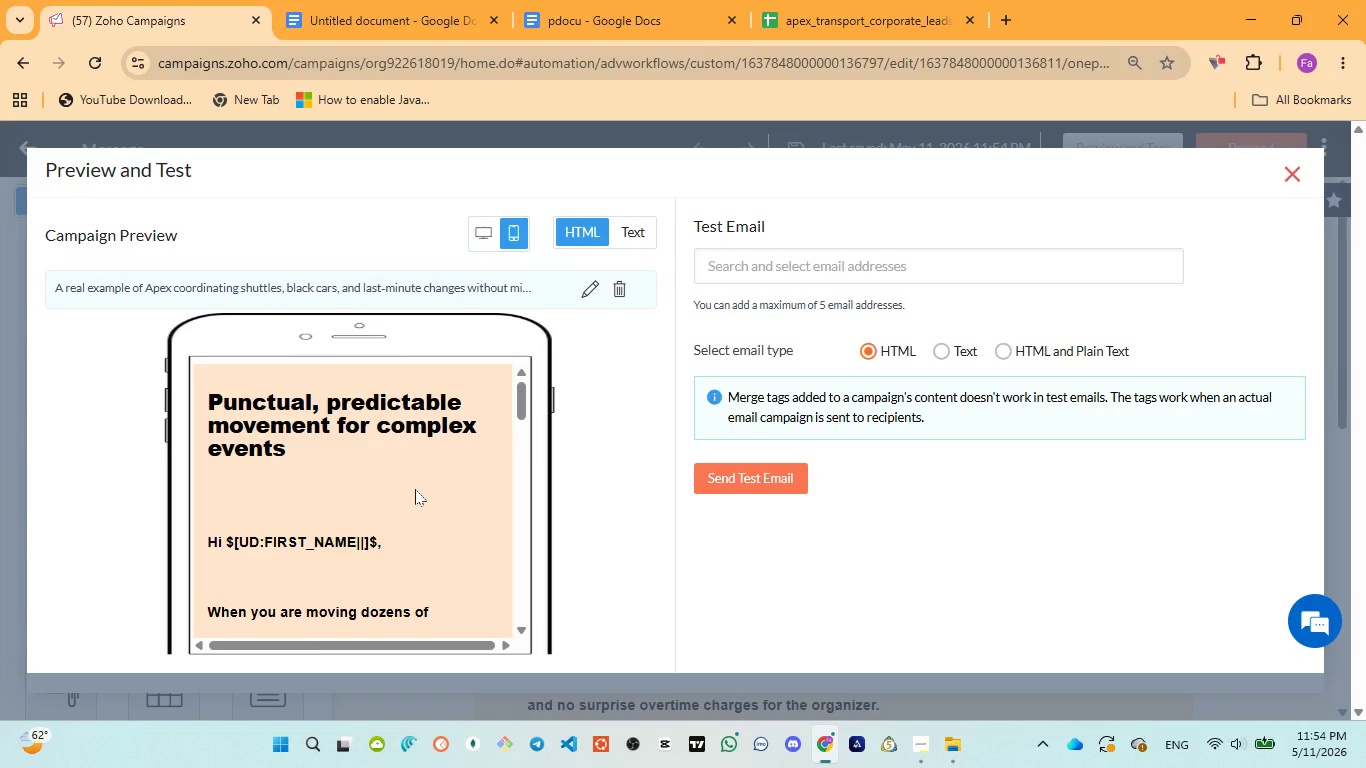 
scroll: coordinate [414, 492], scroll_direction: down, amount: 5.0
 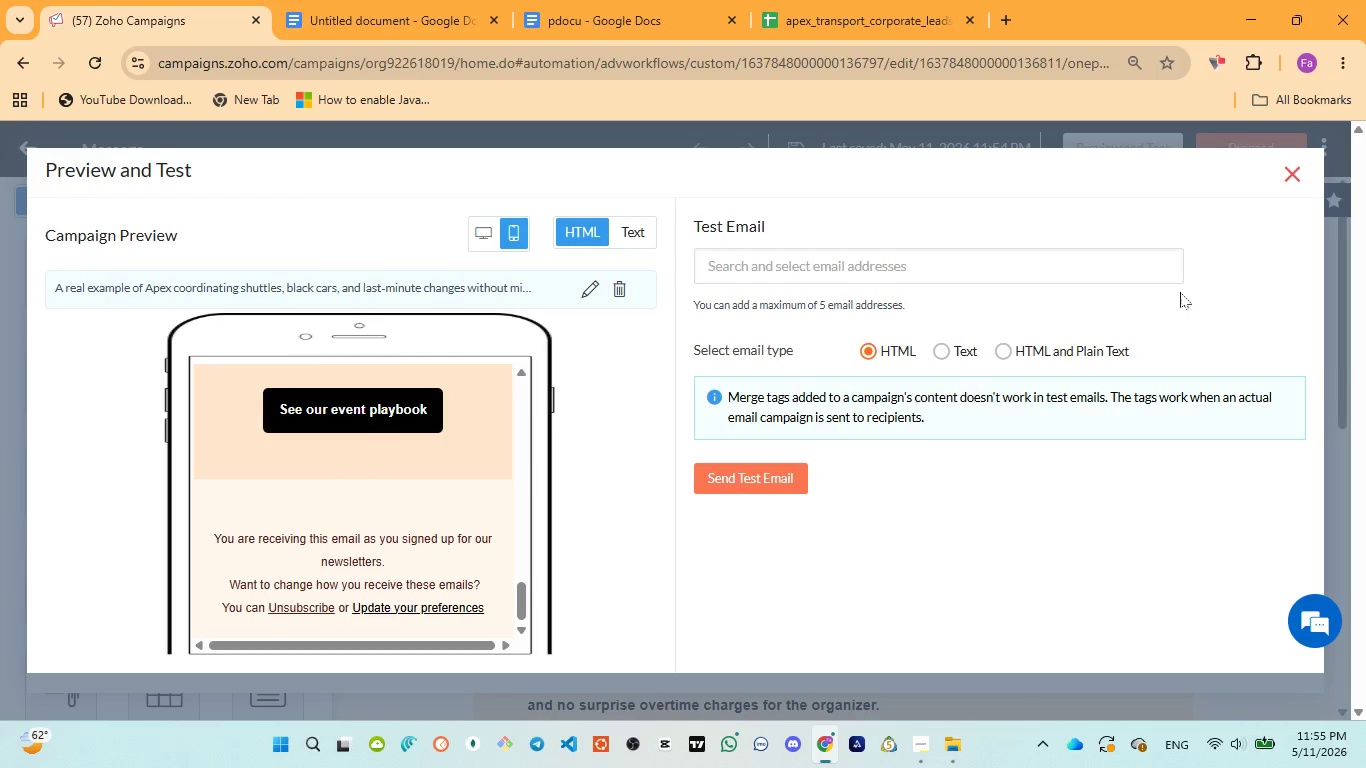 
left_click([1290, 172])
 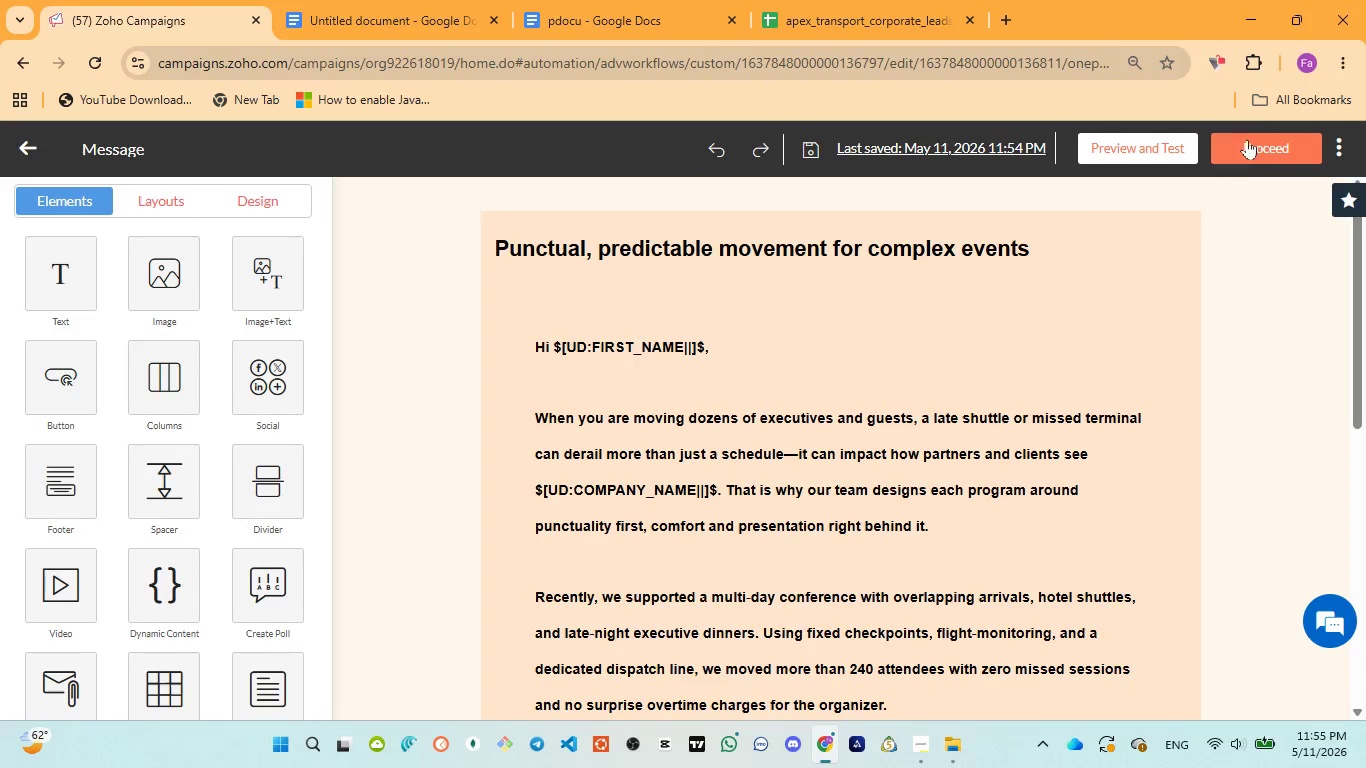 
left_click([1263, 145])
 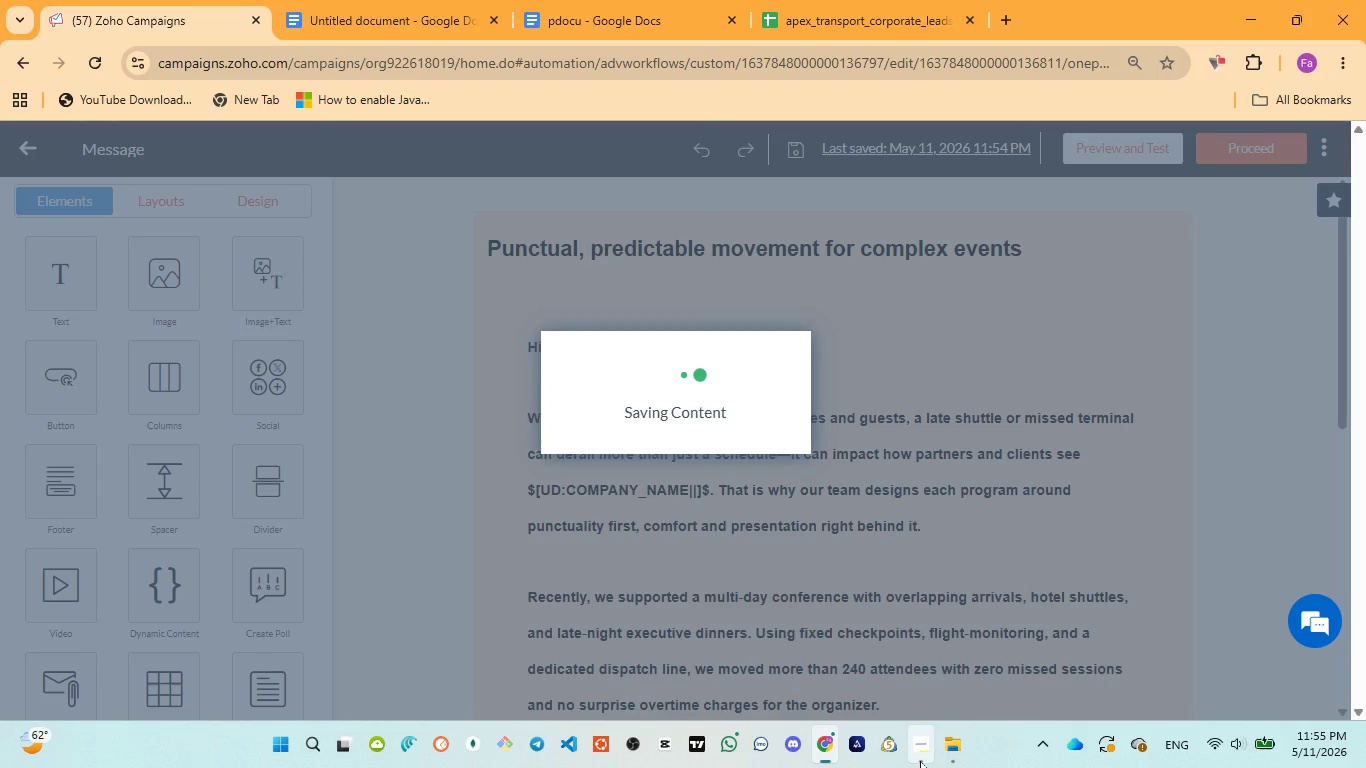 
left_click([938, 677])
 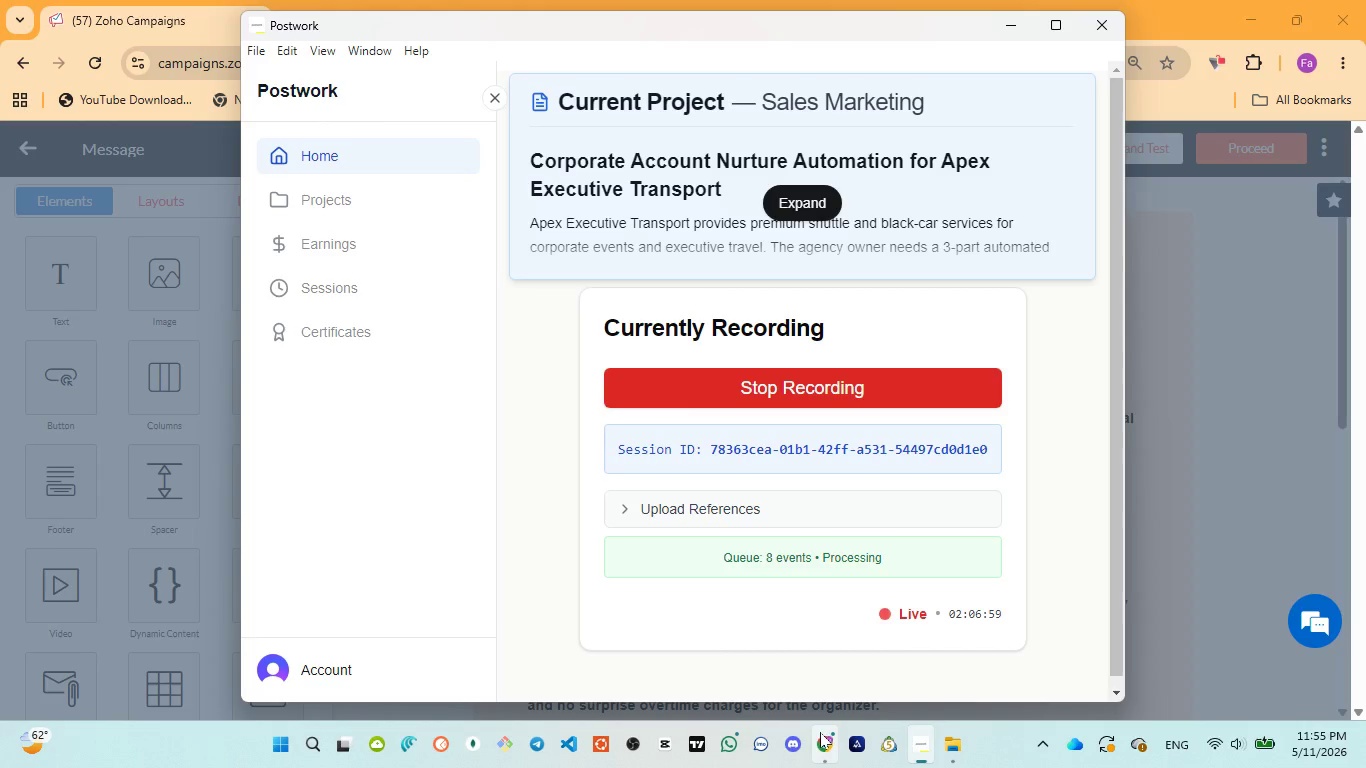 
left_click([822, 647])
 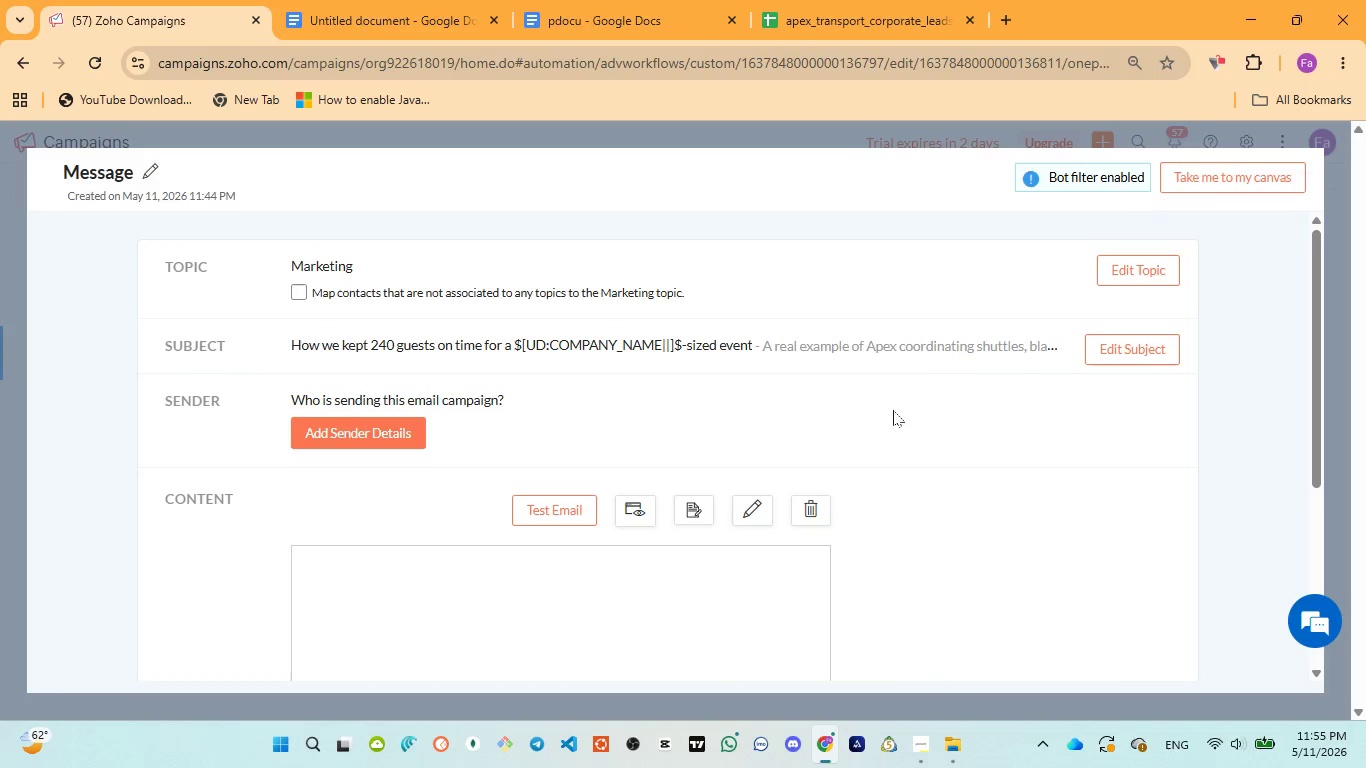 
wait(5.44)
 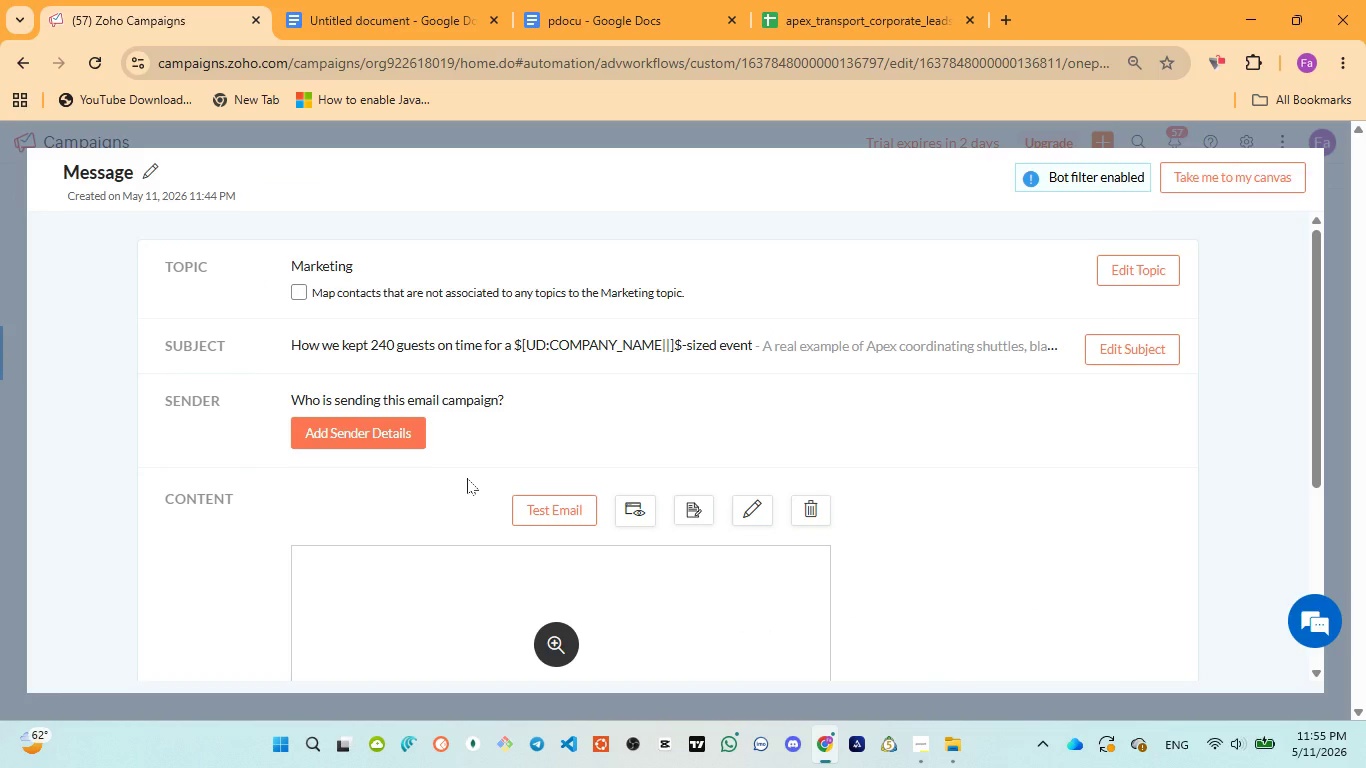 
left_click([1205, 181])
 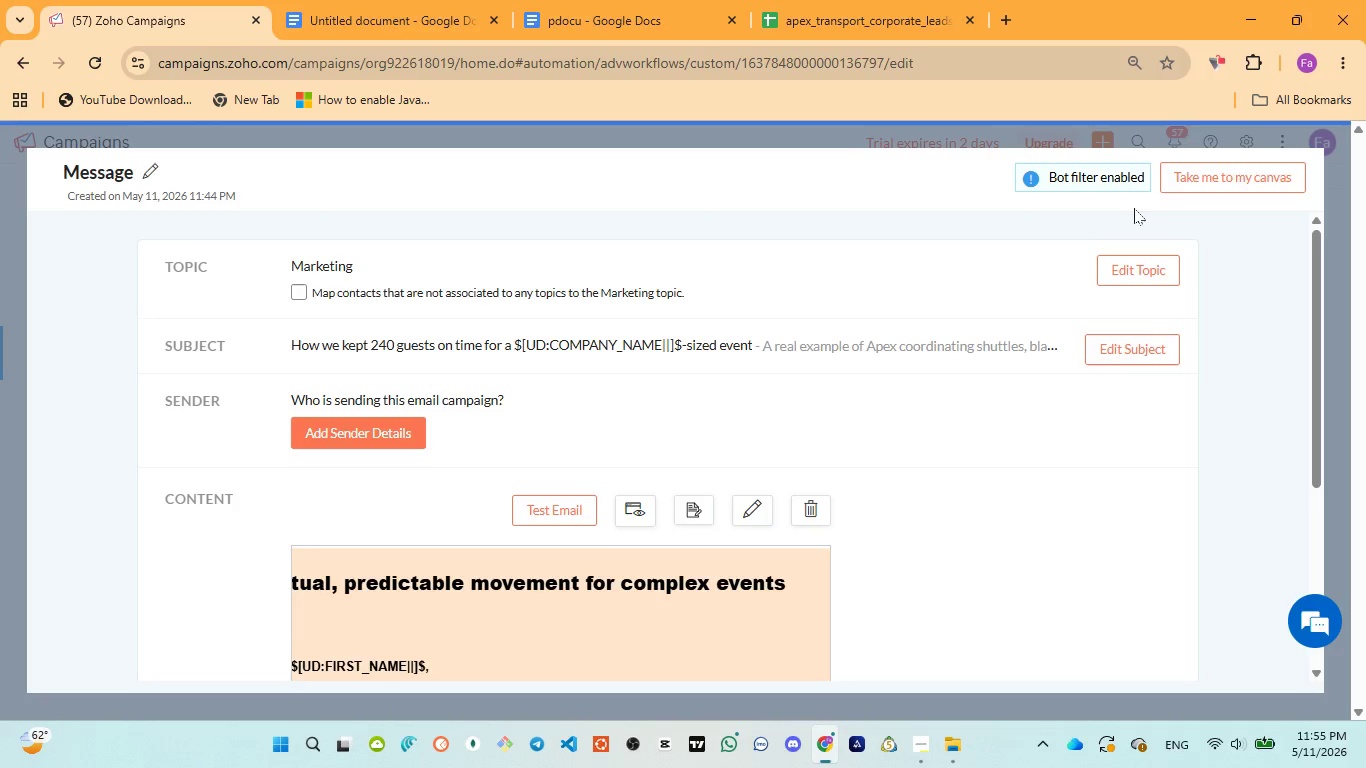 
wait(11.19)
 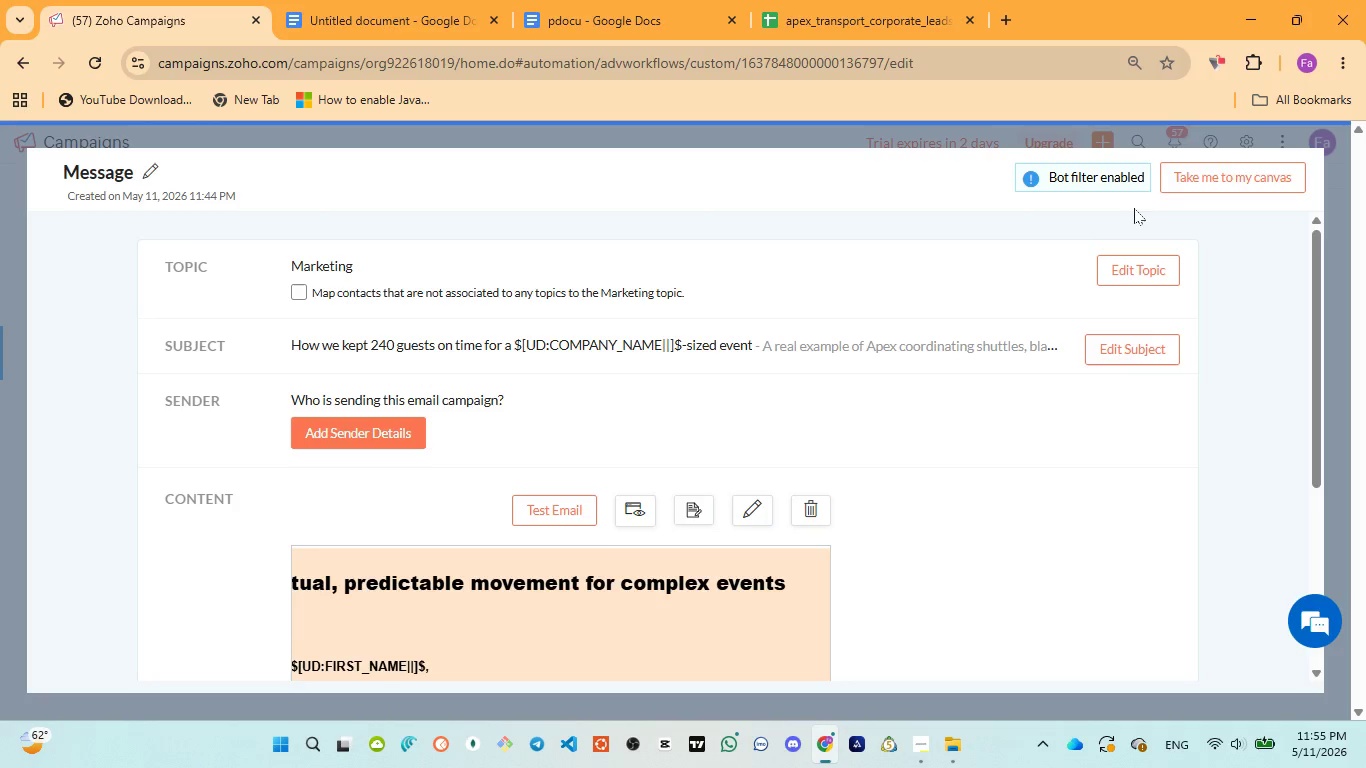 
scroll: coordinate [1021, 486], scroll_direction: down, amount: 3.0
 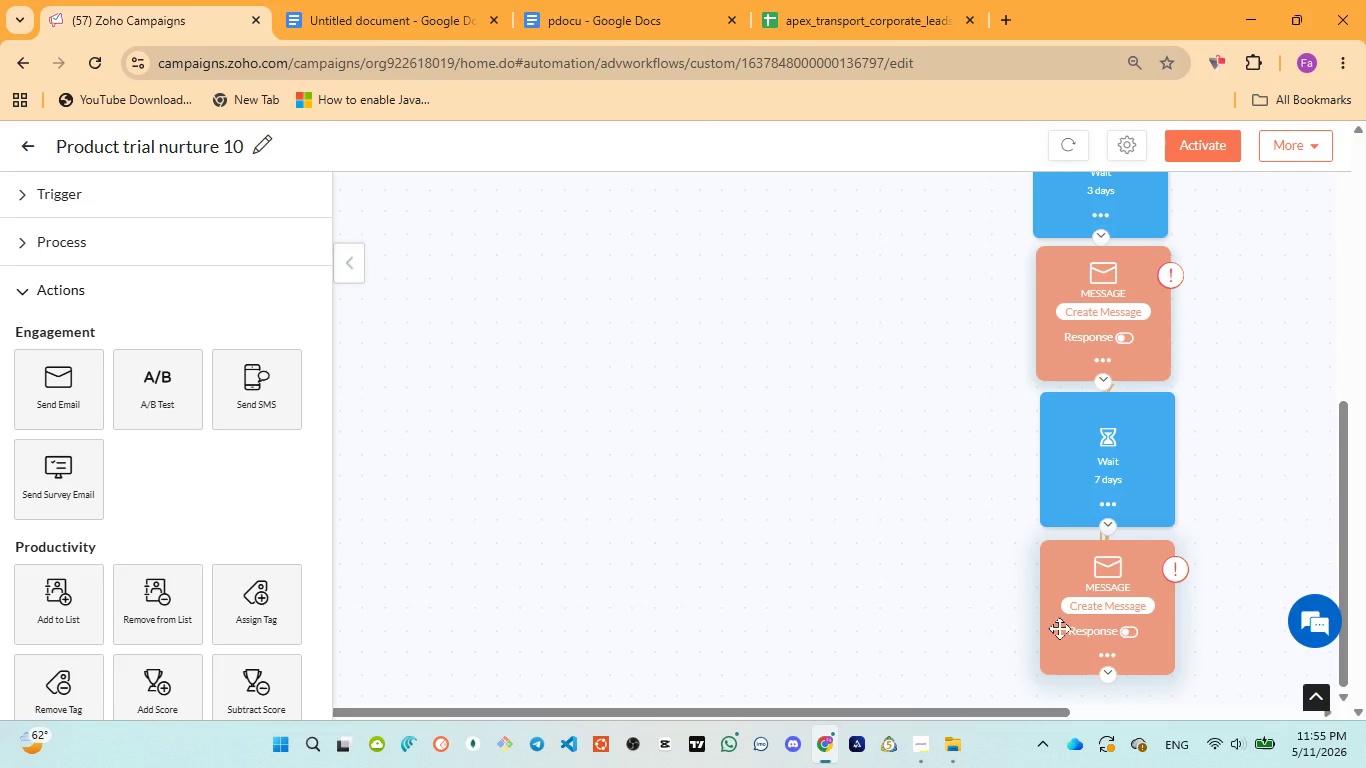 
left_click([1083, 604])
 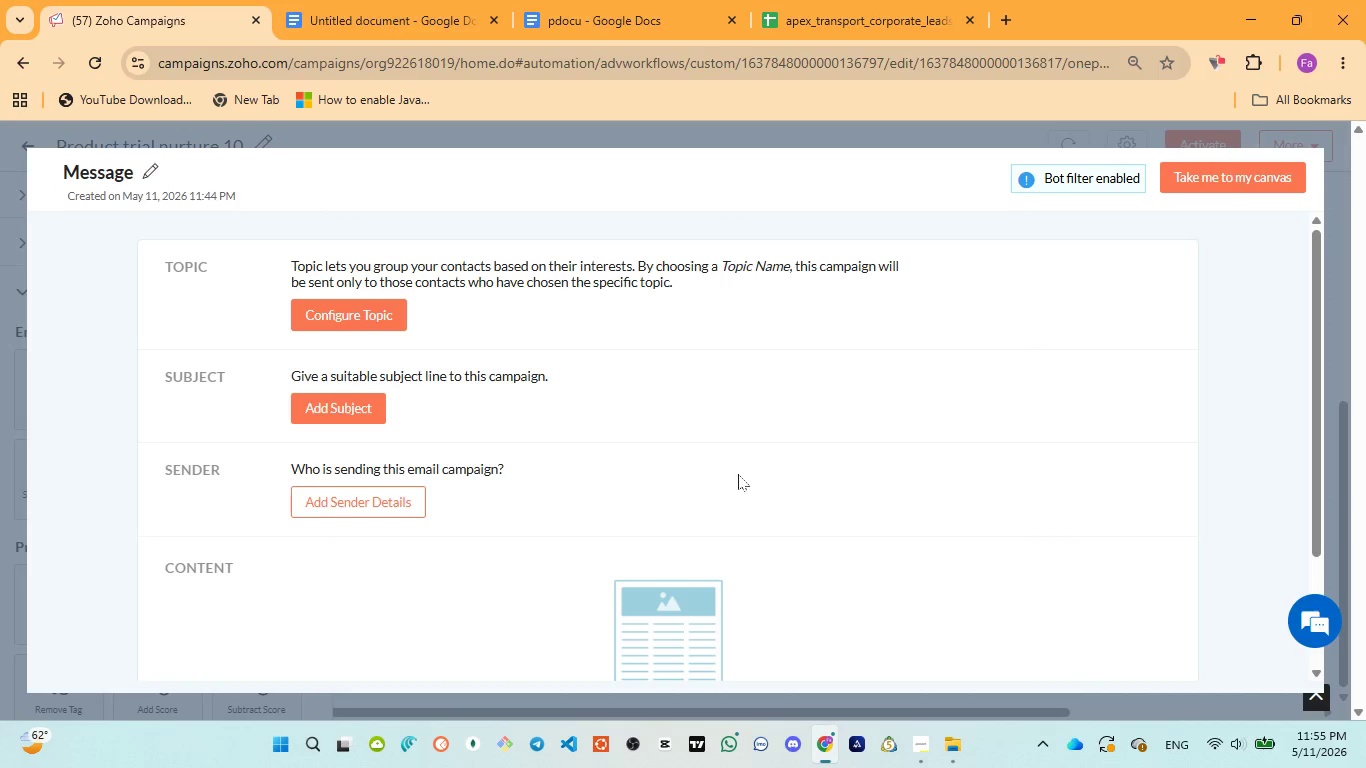 
left_click([350, 324])
 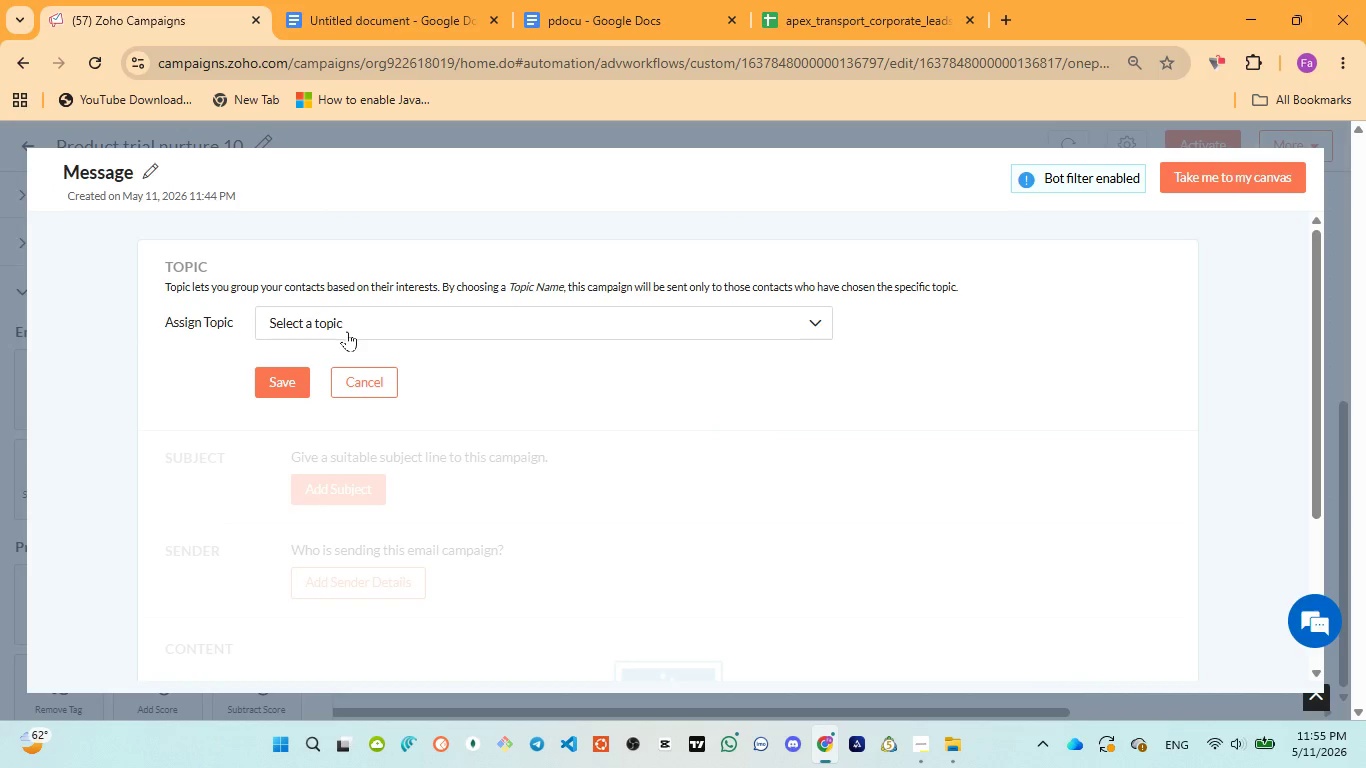 
left_click([346, 331])
 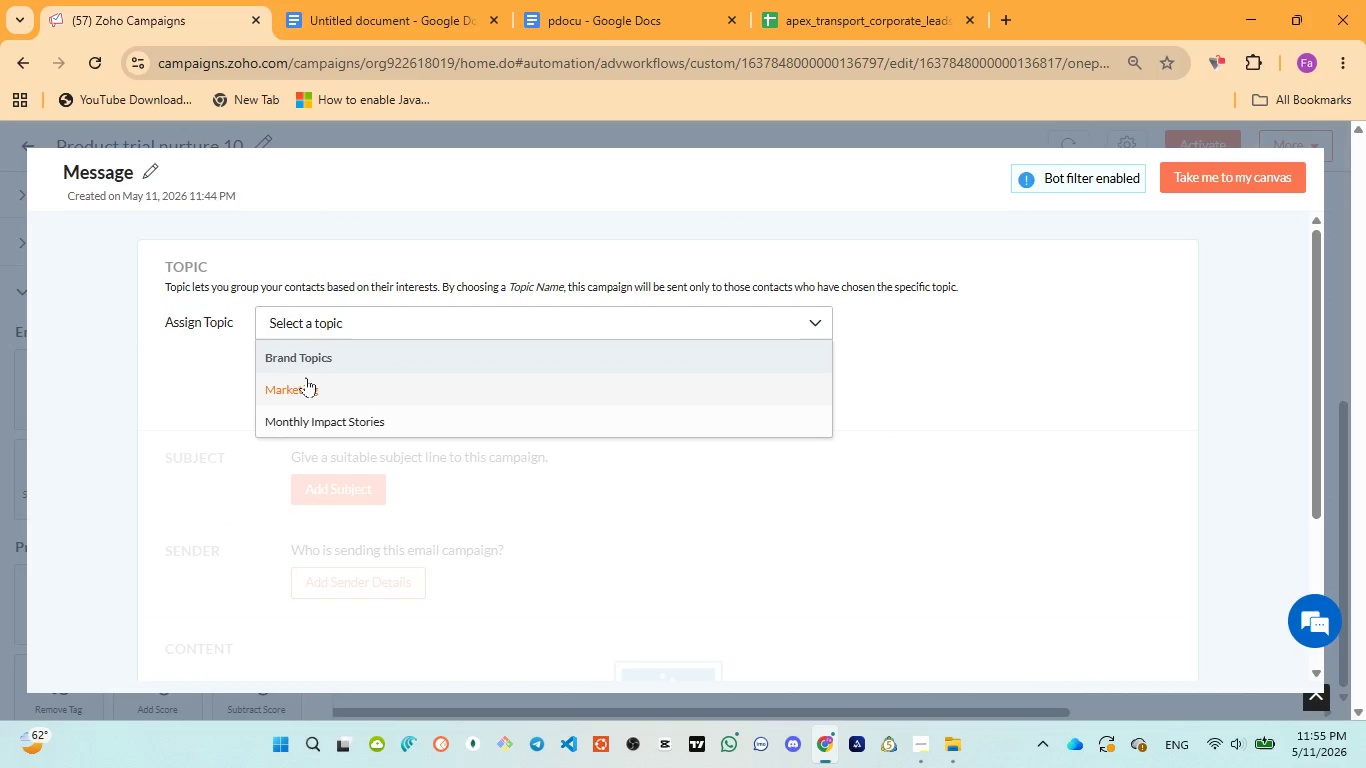 
left_click([297, 385])
 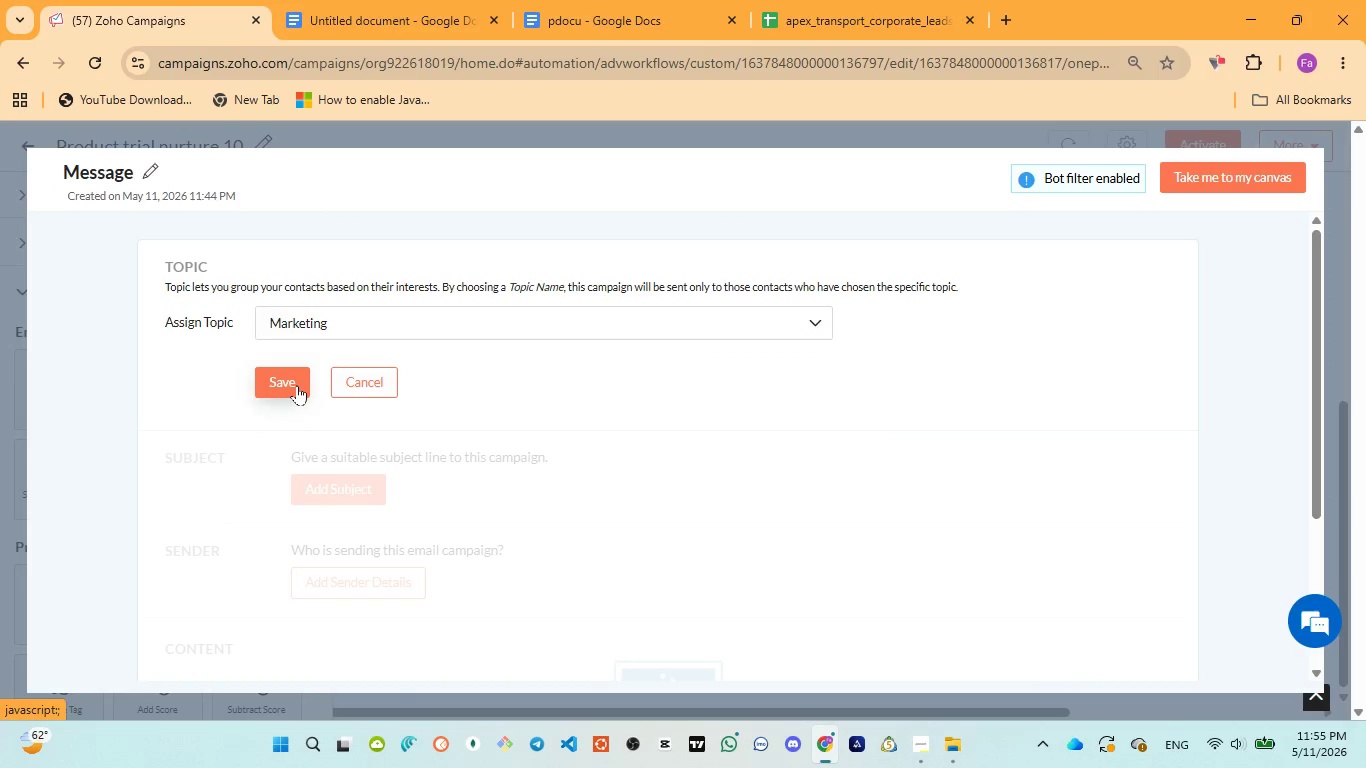 
left_click([296, 385])
 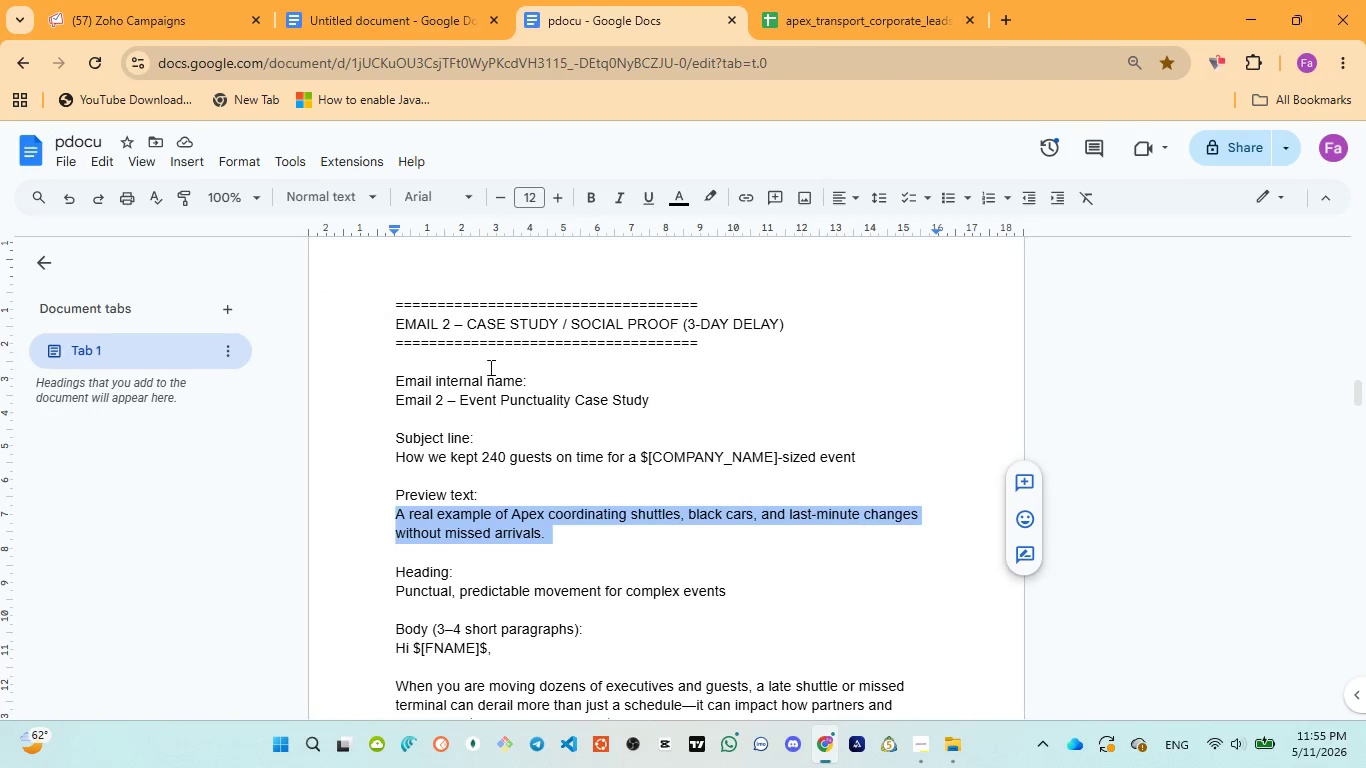 
scroll: coordinate [500, 486], scroll_direction: down, amount: 10.0
 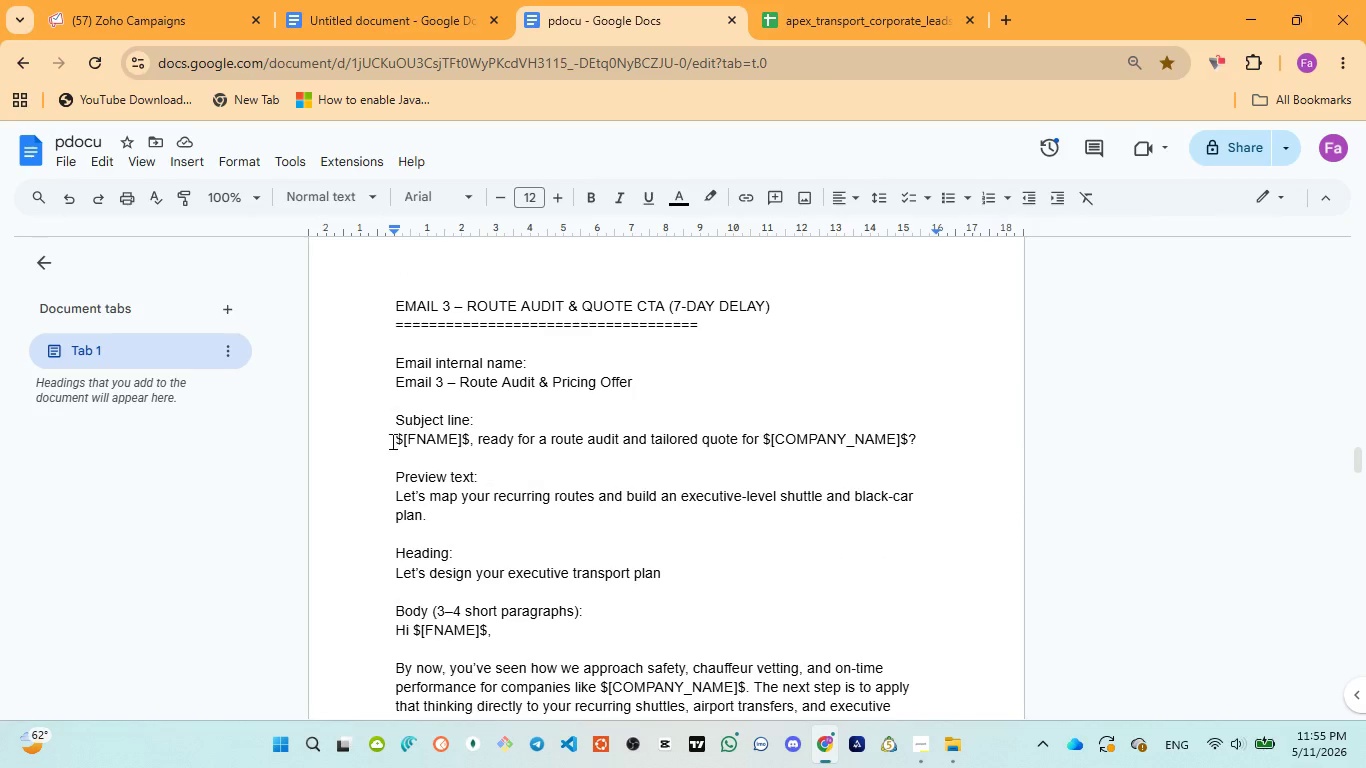 
left_click_drag(start_coordinate=[391, 441], to_coordinate=[937, 443])
 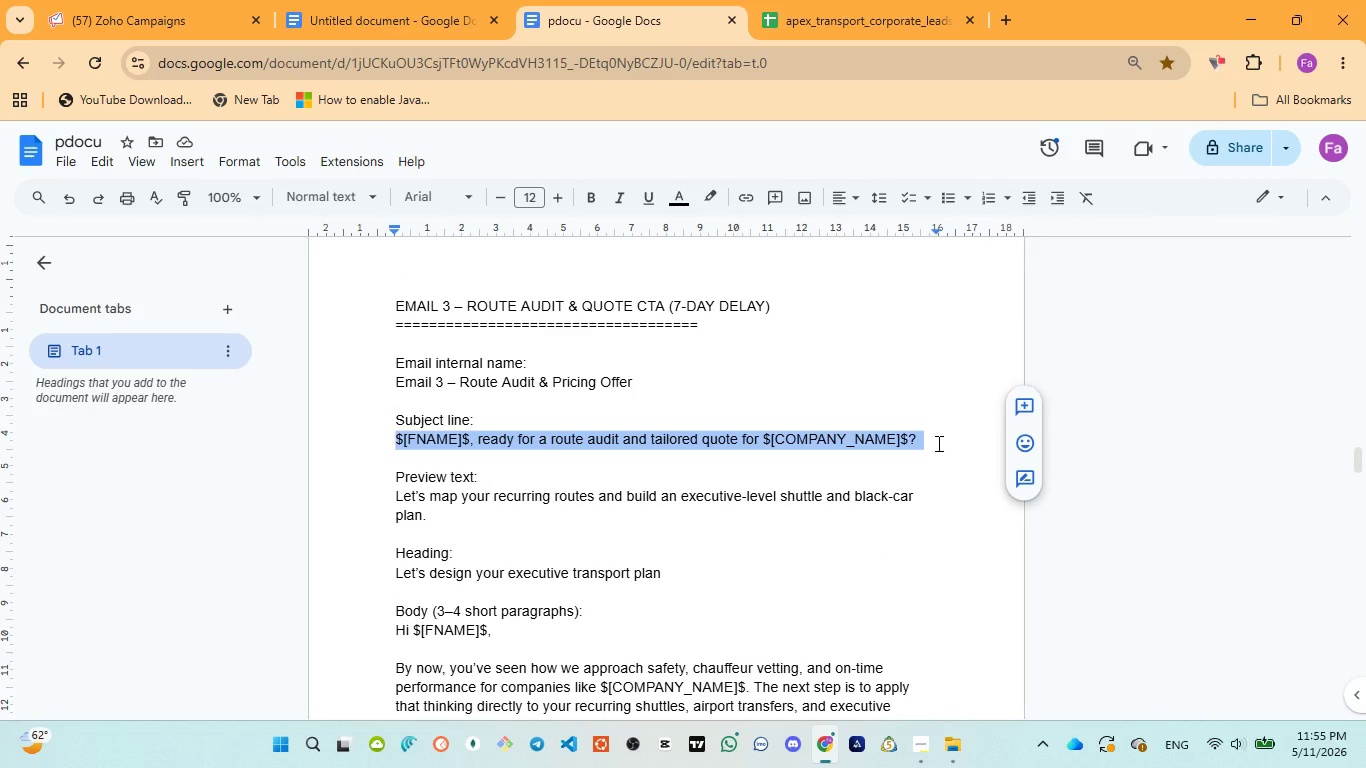 
key(Control+C)
 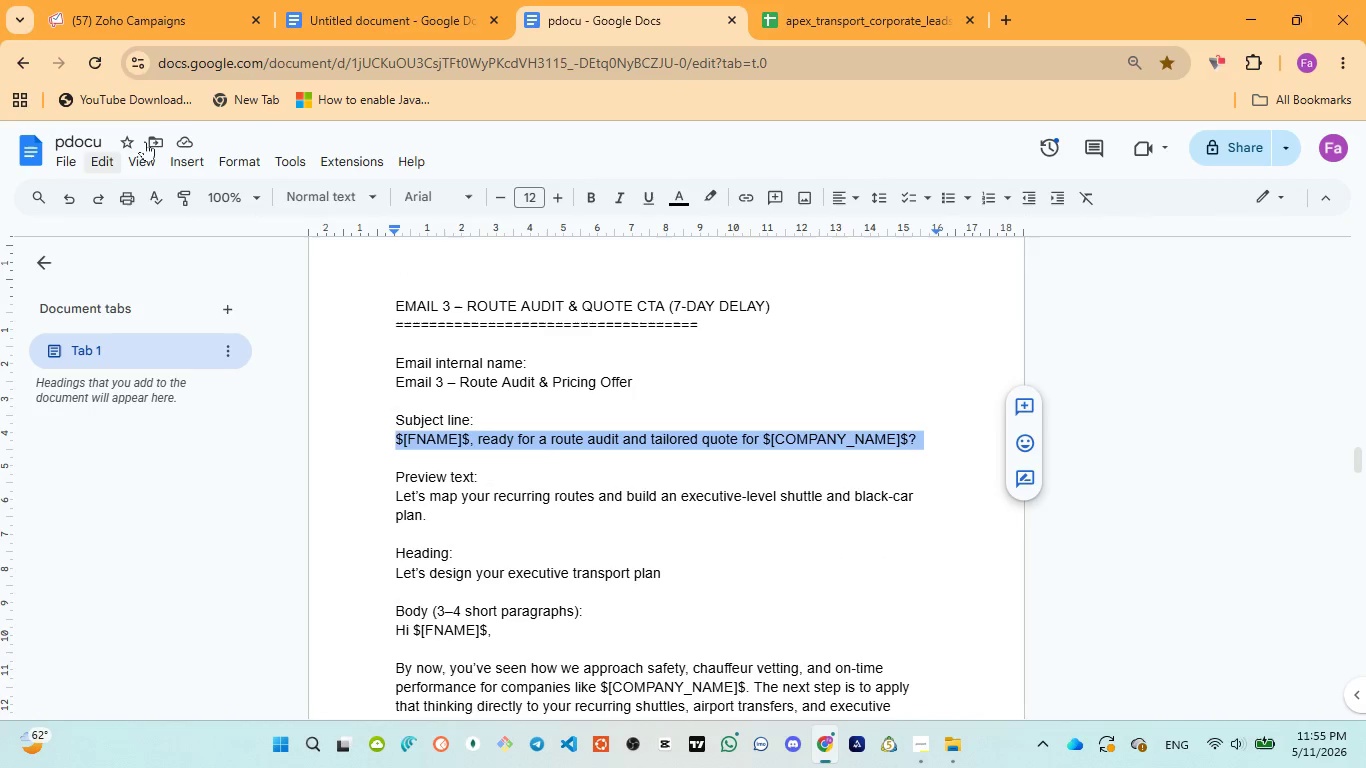 
left_click([187, 23])
 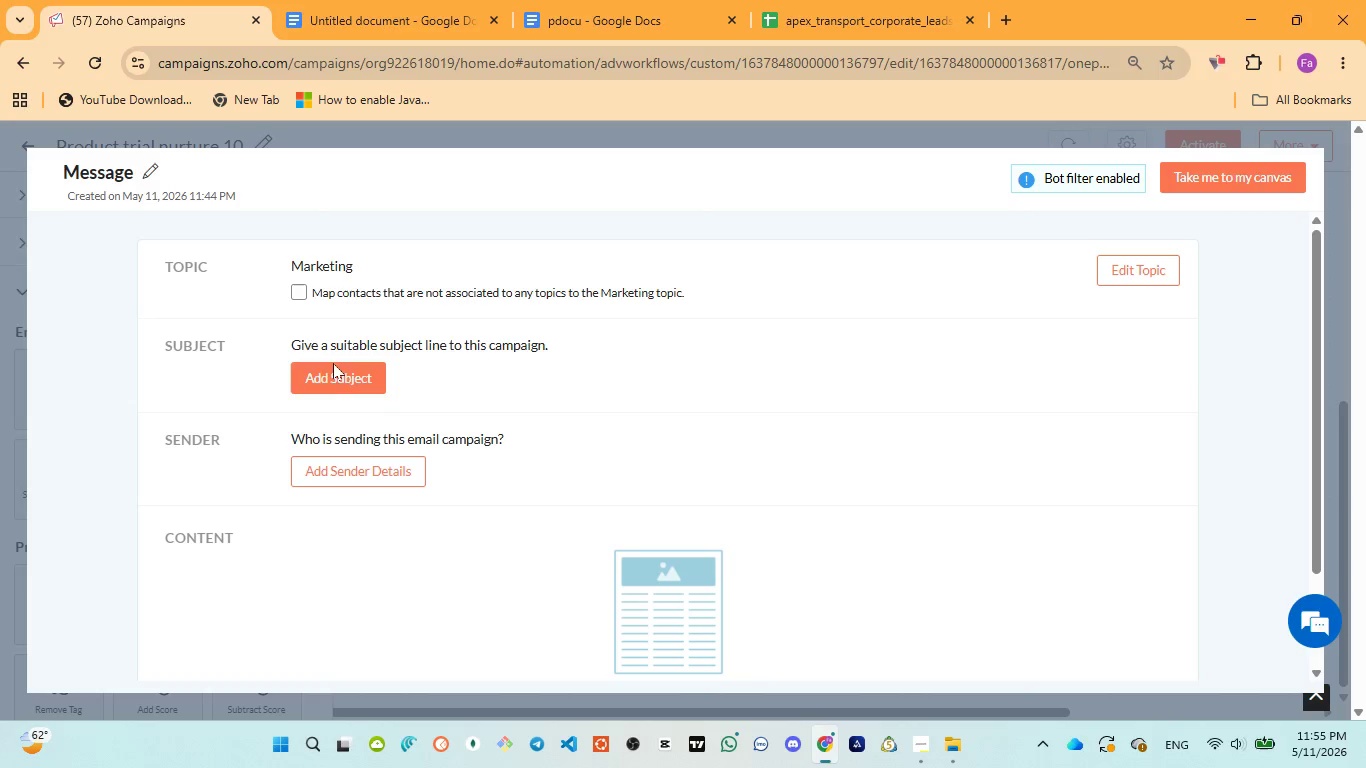 
left_click([333, 373])
 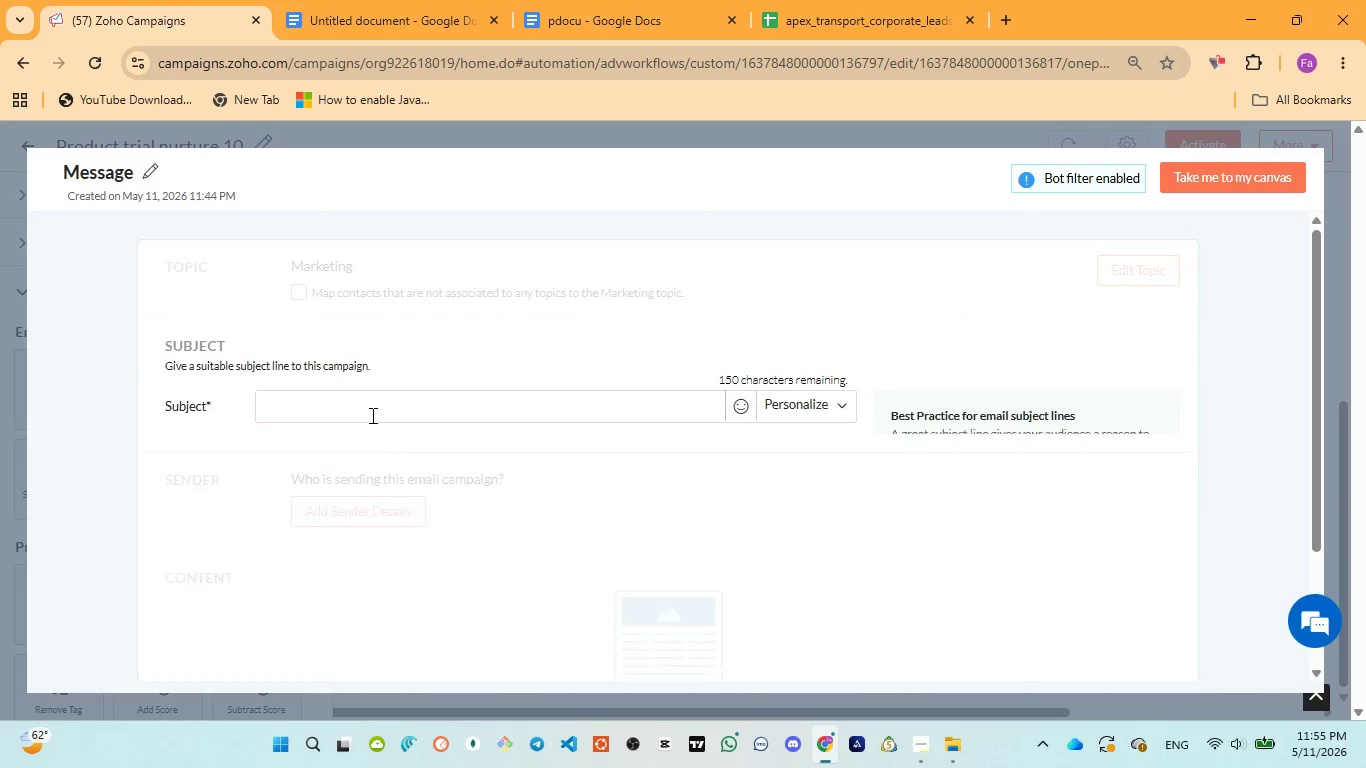 
left_click([373, 415])
 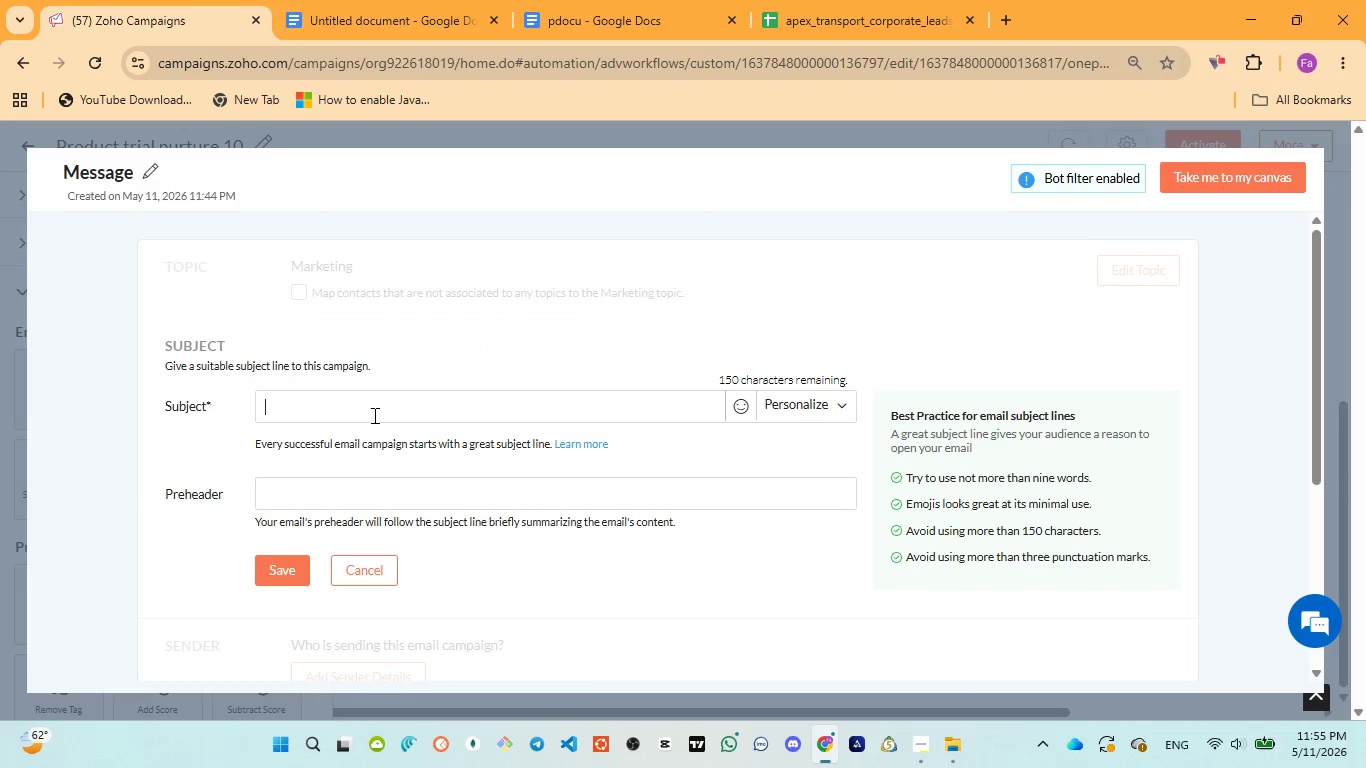 
key(Control+V)
 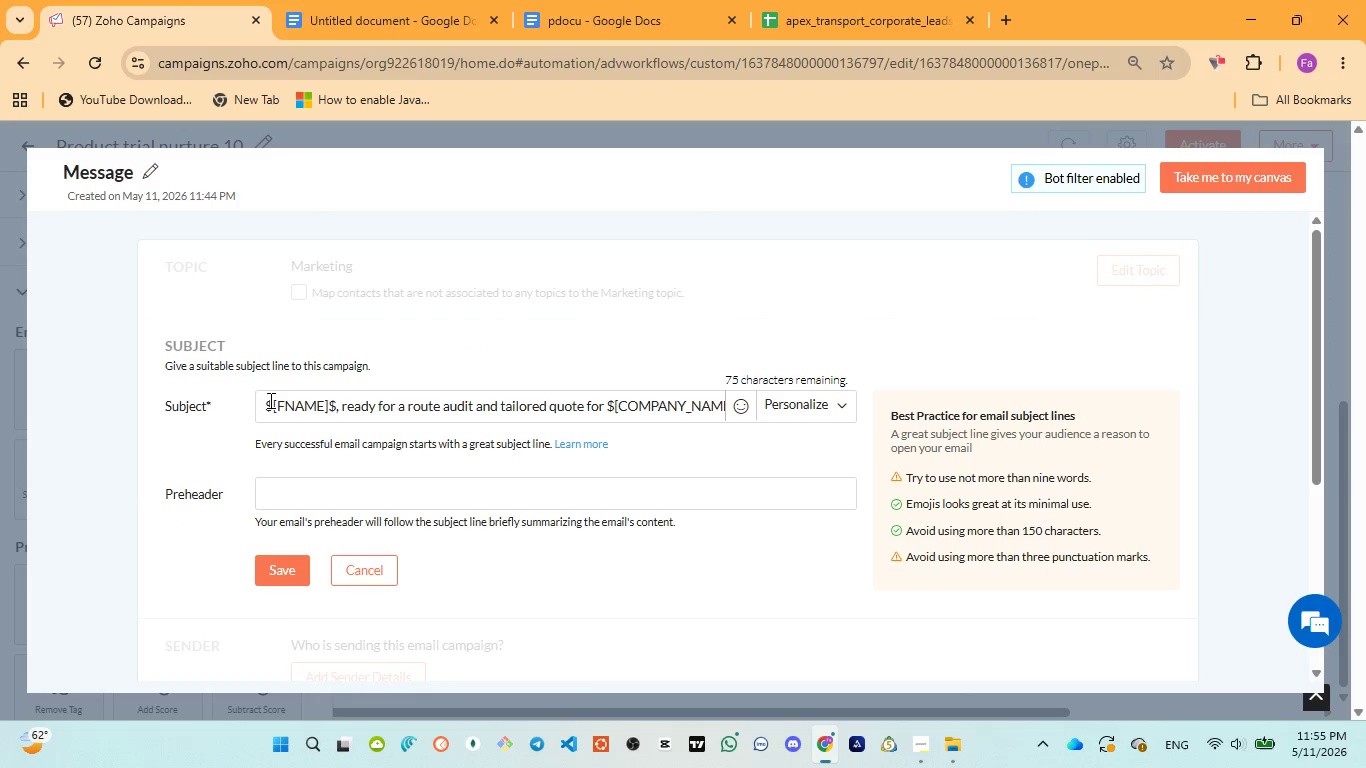 
left_click_drag(start_coordinate=[266, 400], to_coordinate=[335, 401])
 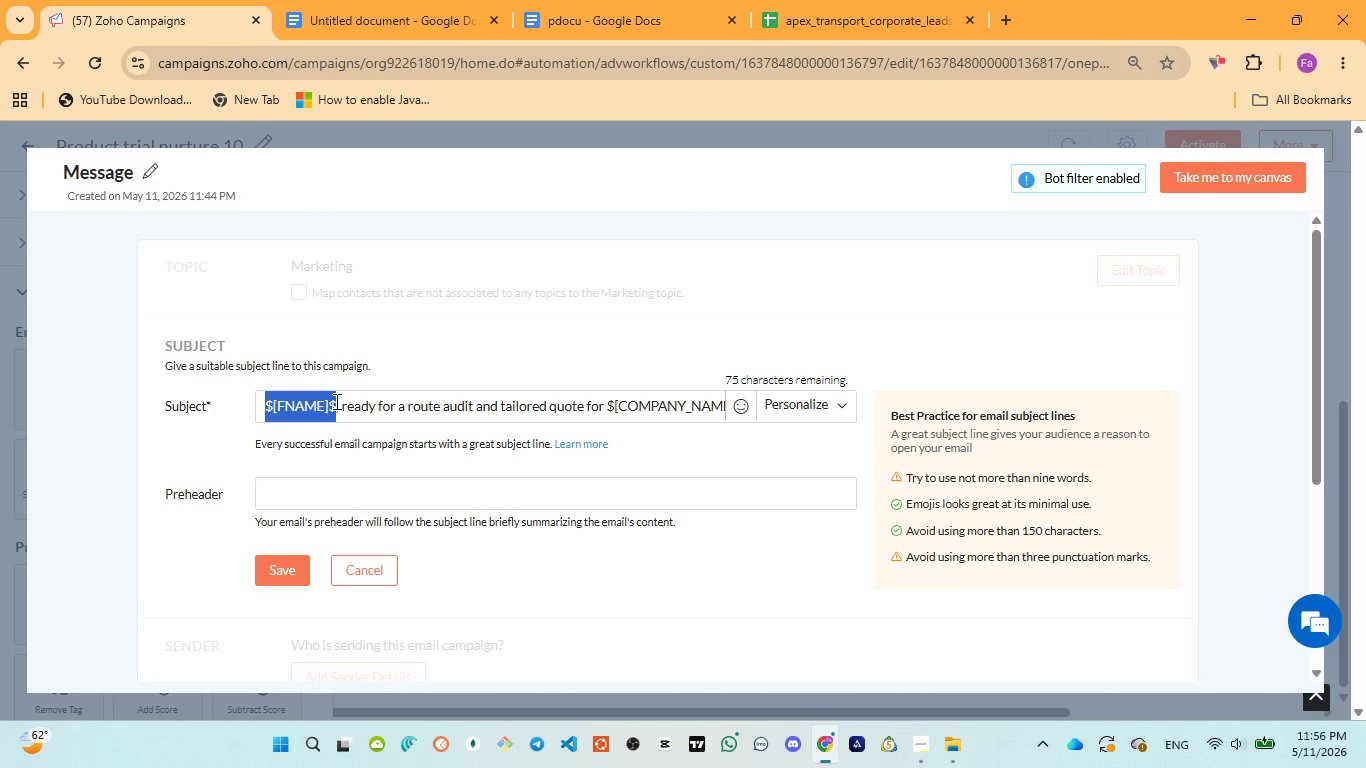 
key(Backspace)
 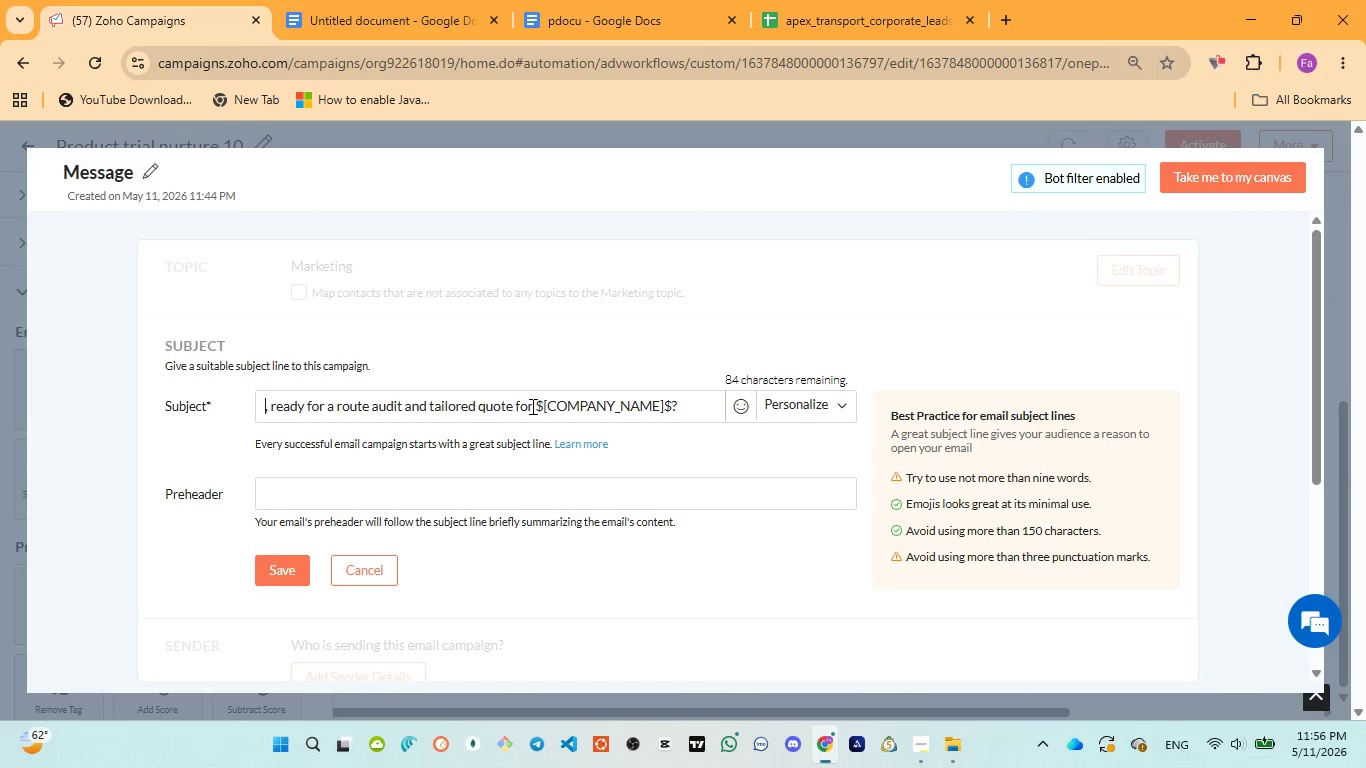 
left_click_drag(start_coordinate=[537, 401], to_coordinate=[671, 395])
 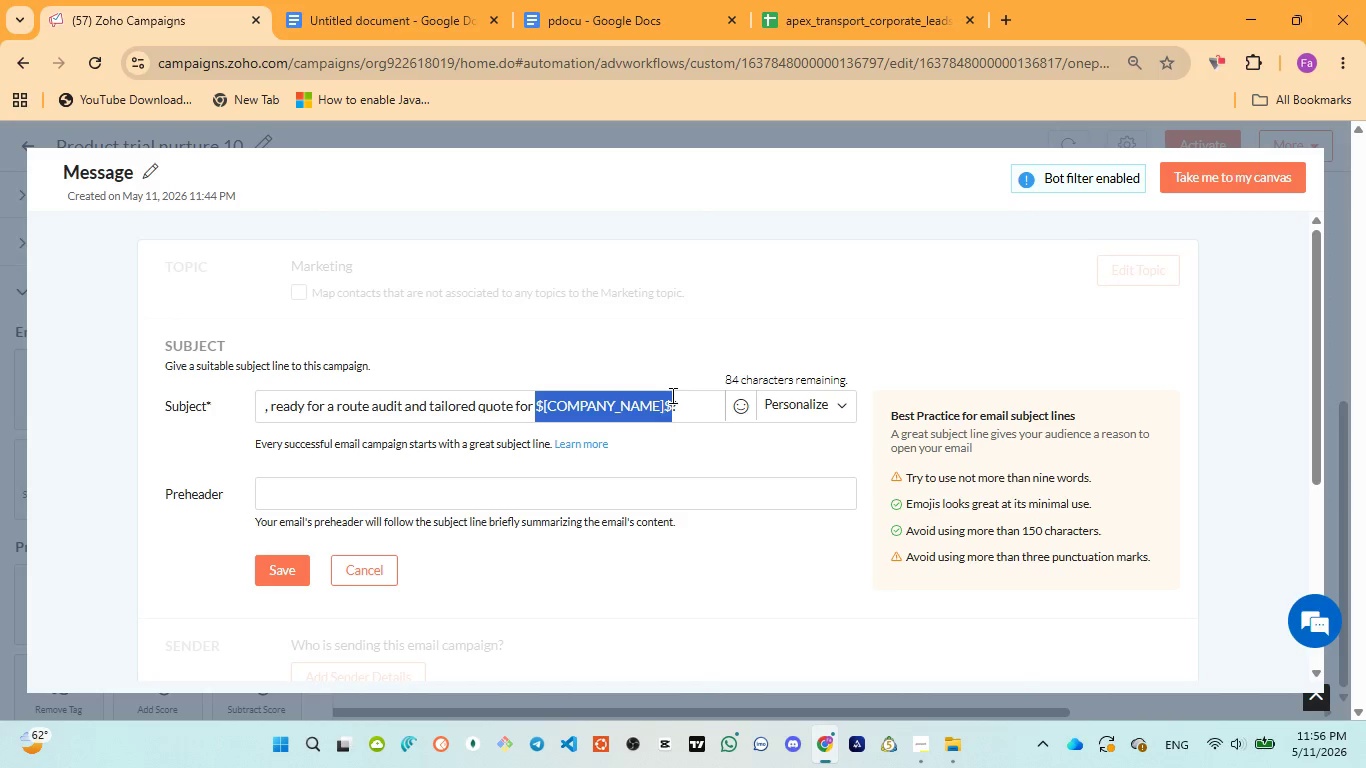 
key(Backspace)
 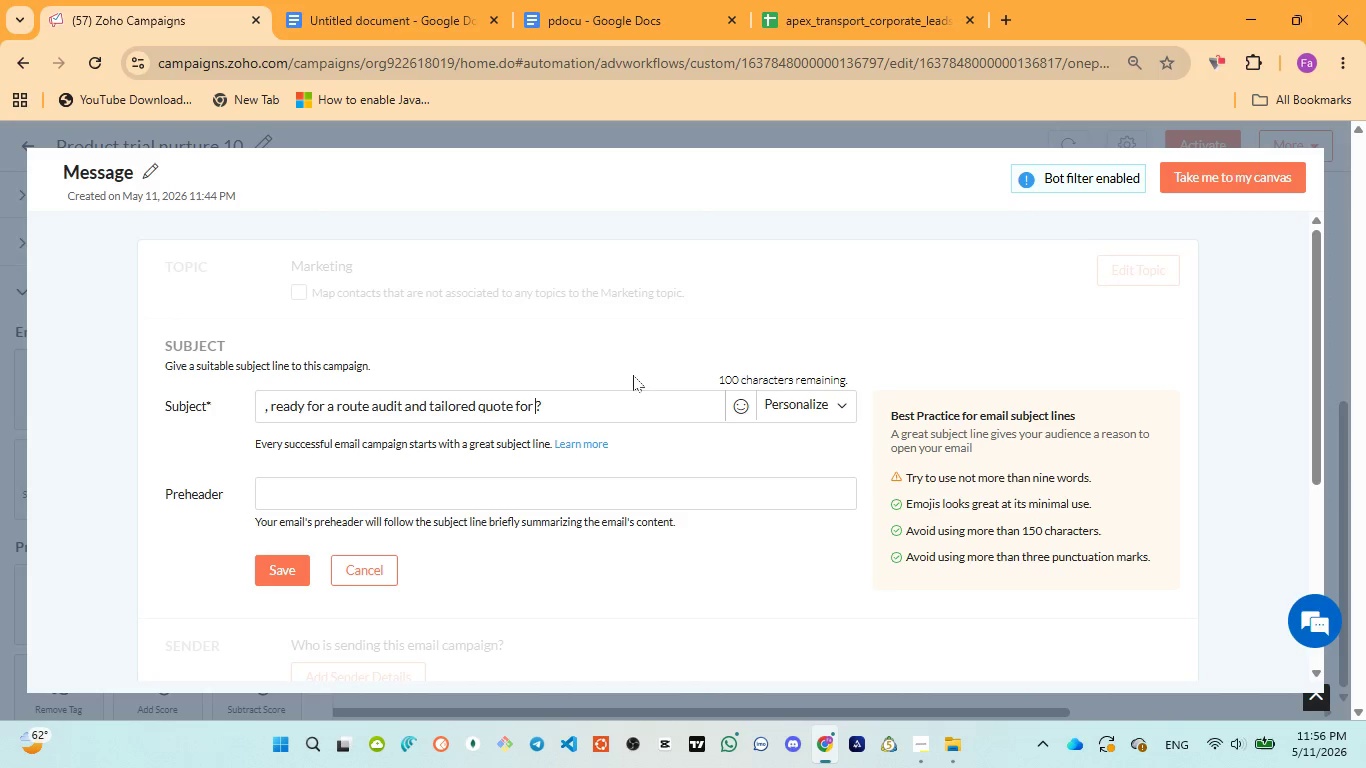 
left_click([794, 399])
 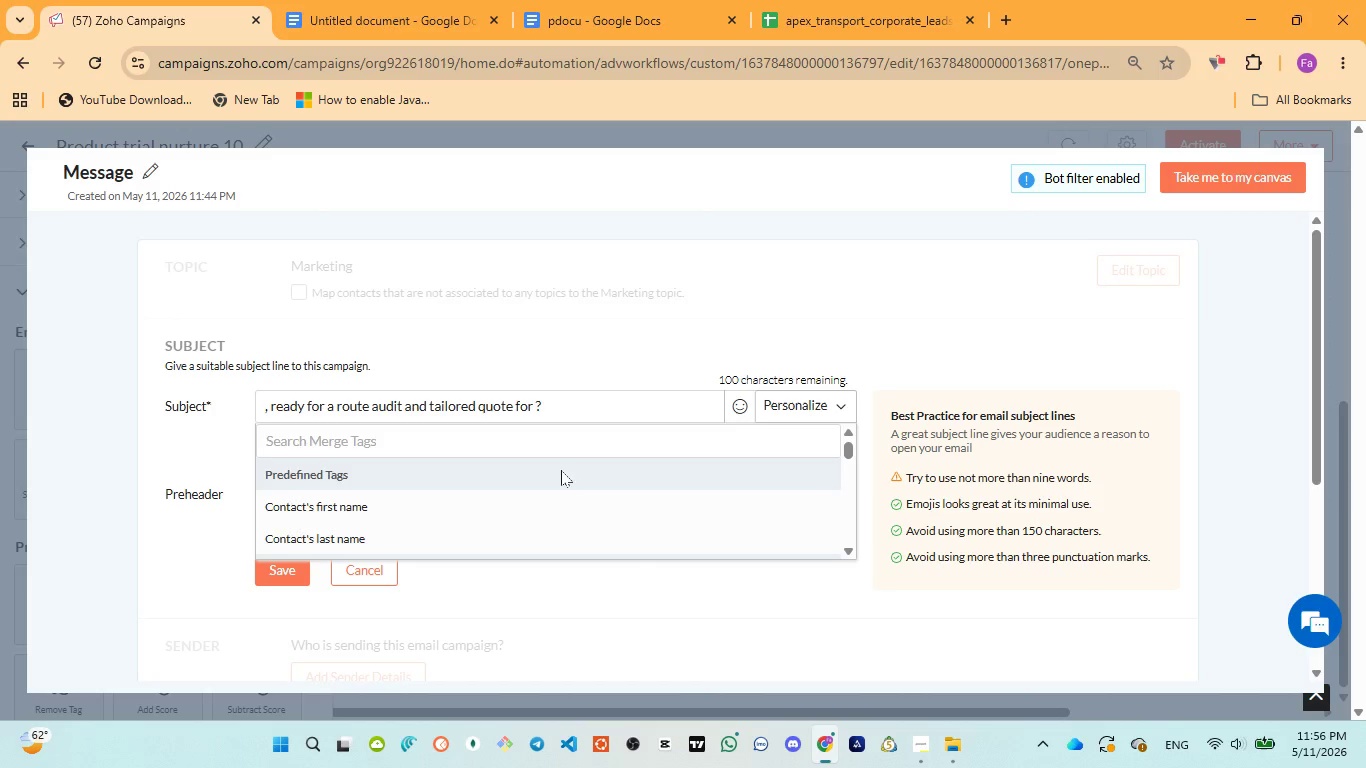 
scroll: coordinate [559, 473], scroll_direction: down, amount: 2.0
 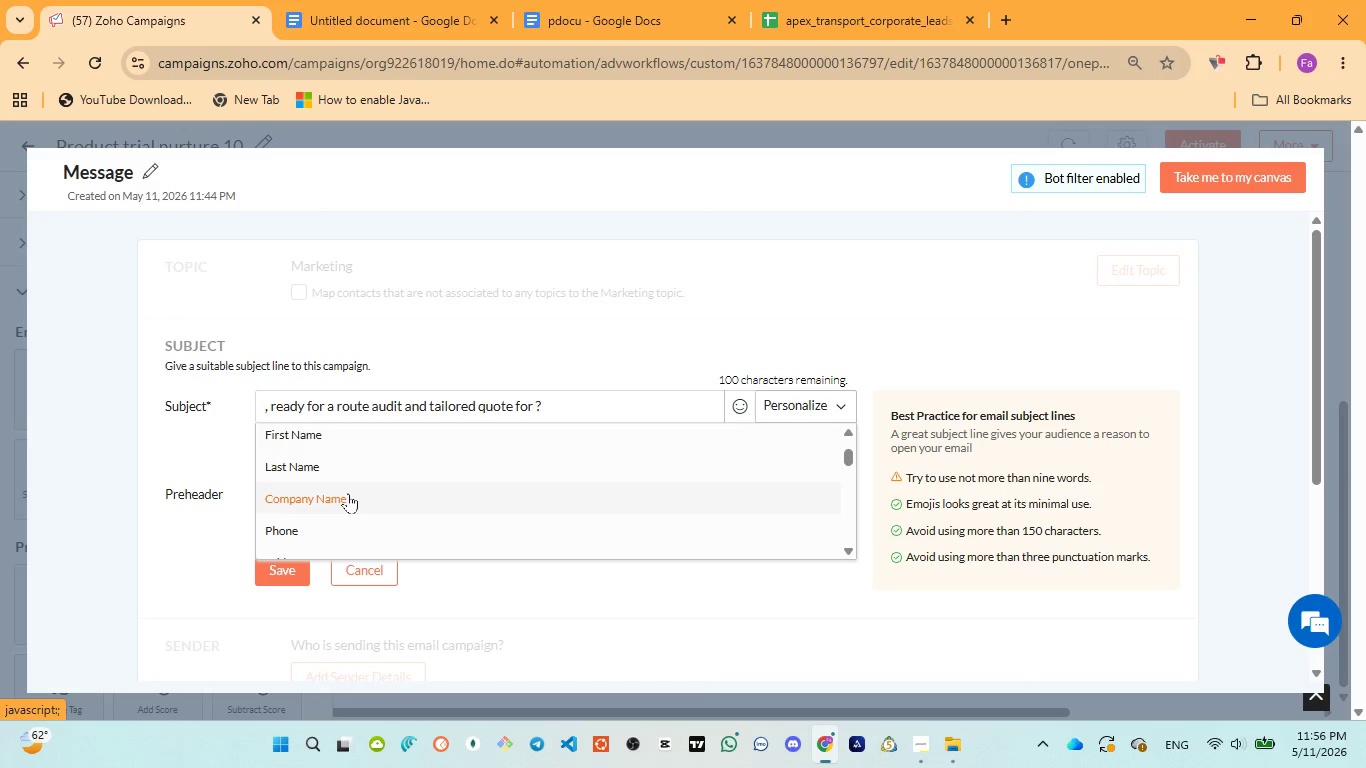 
left_click([348, 493])
 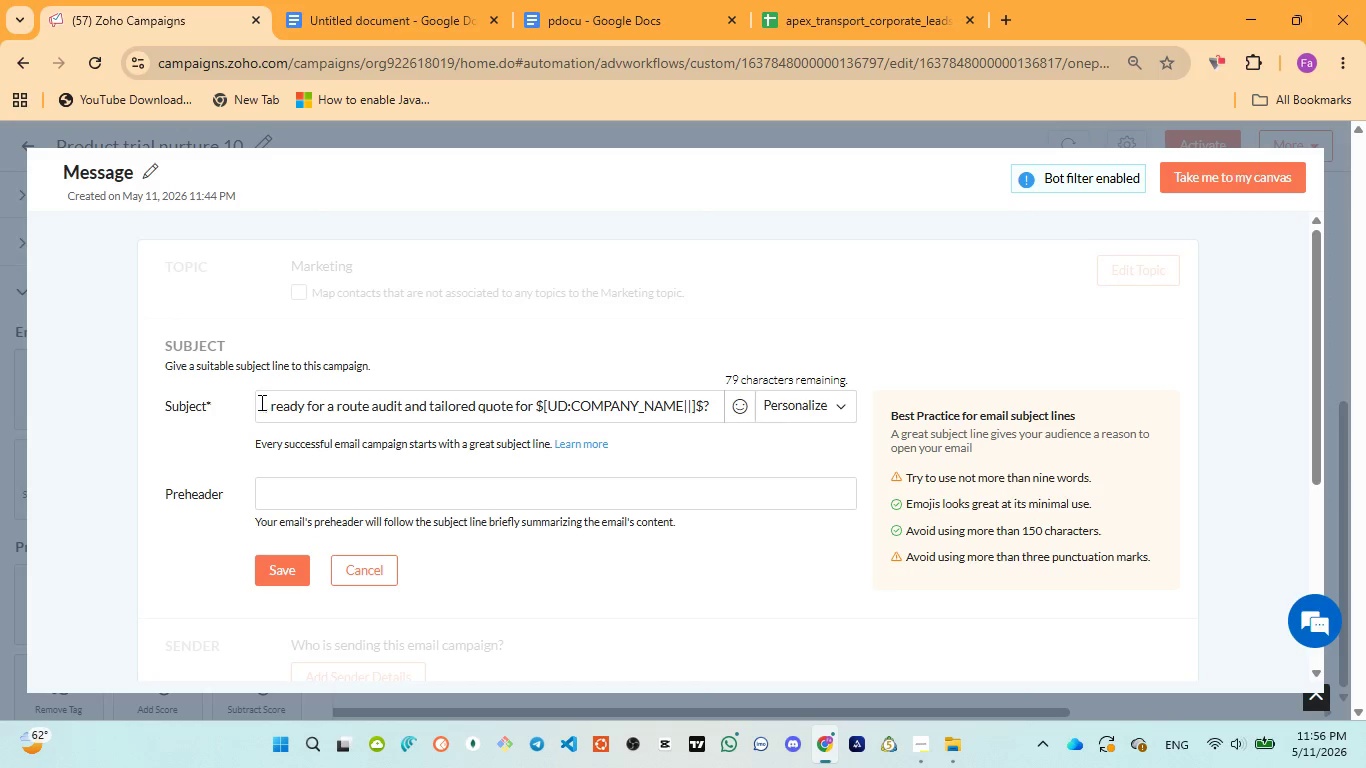 
left_click([260, 402])
 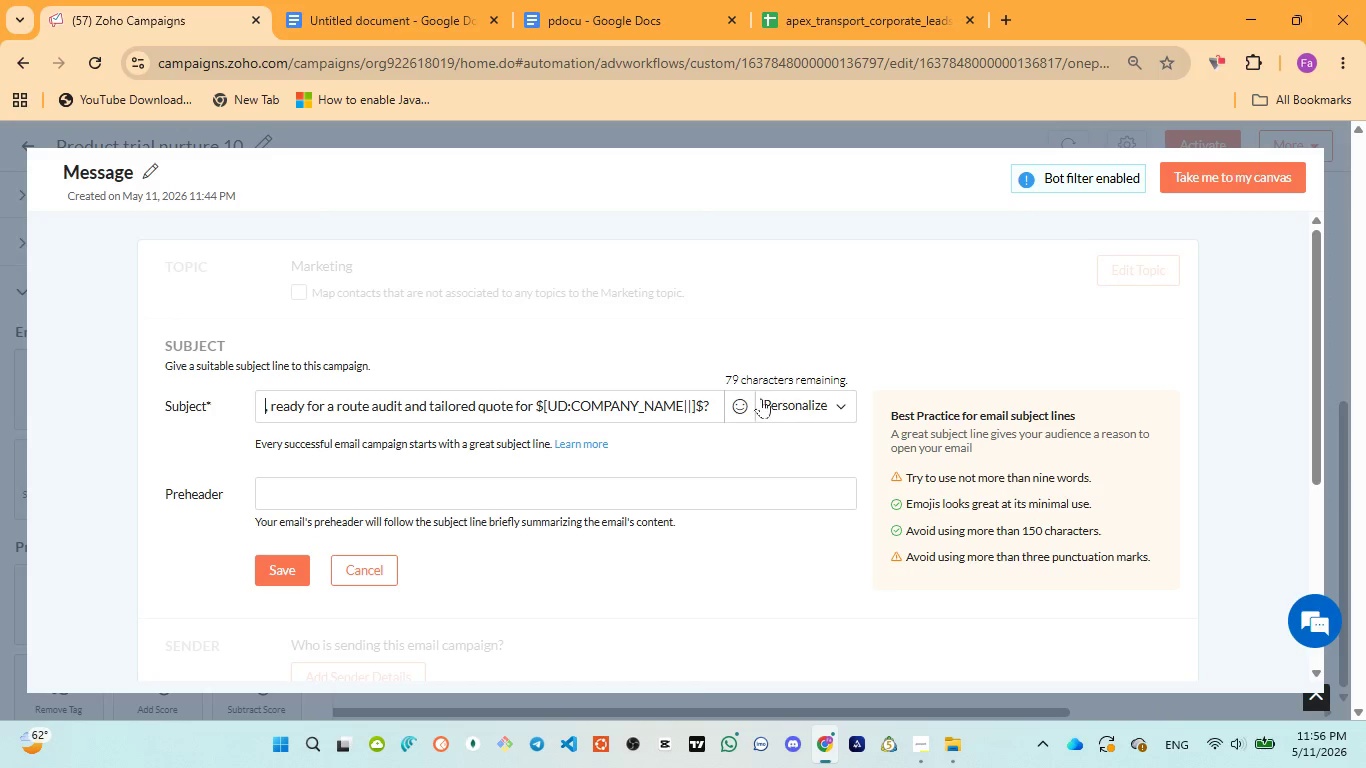 
left_click([781, 399])
 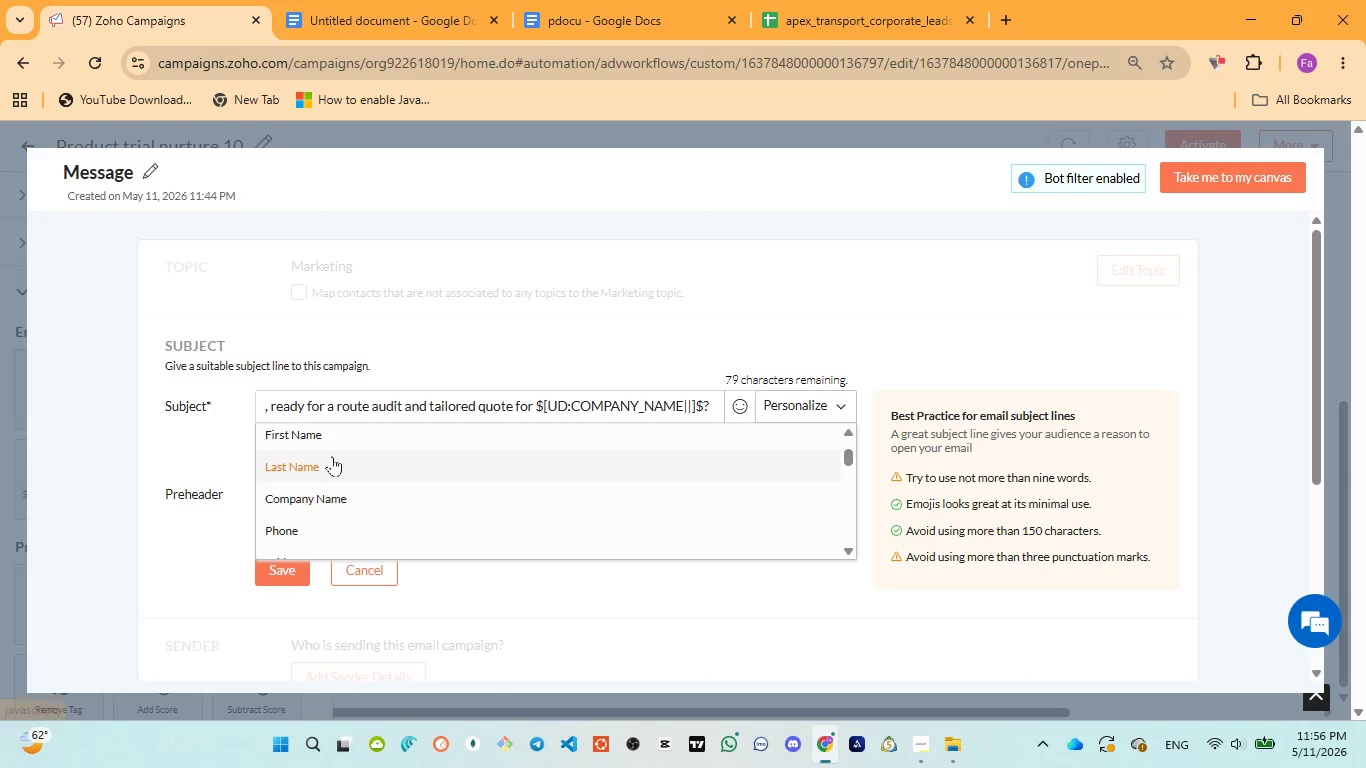 
left_click([326, 433])
 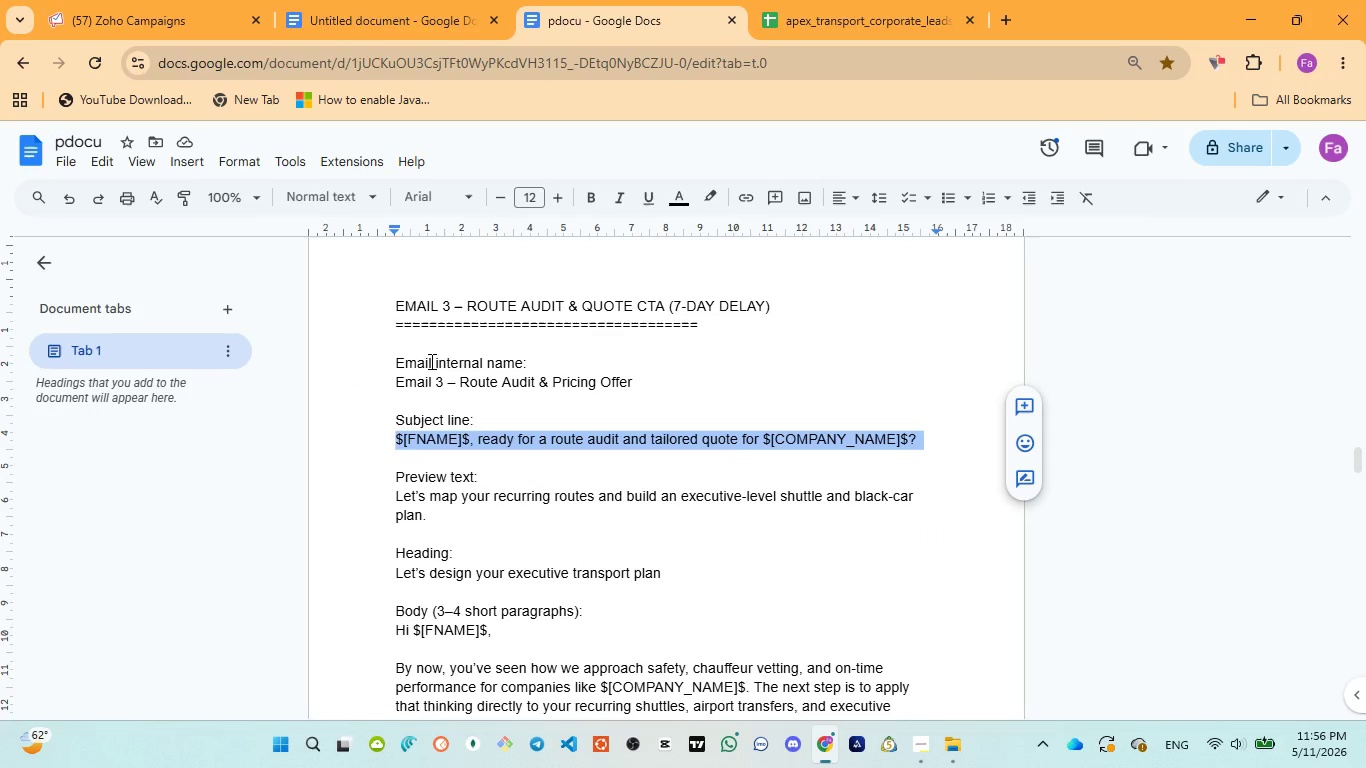 
wait(5.16)
 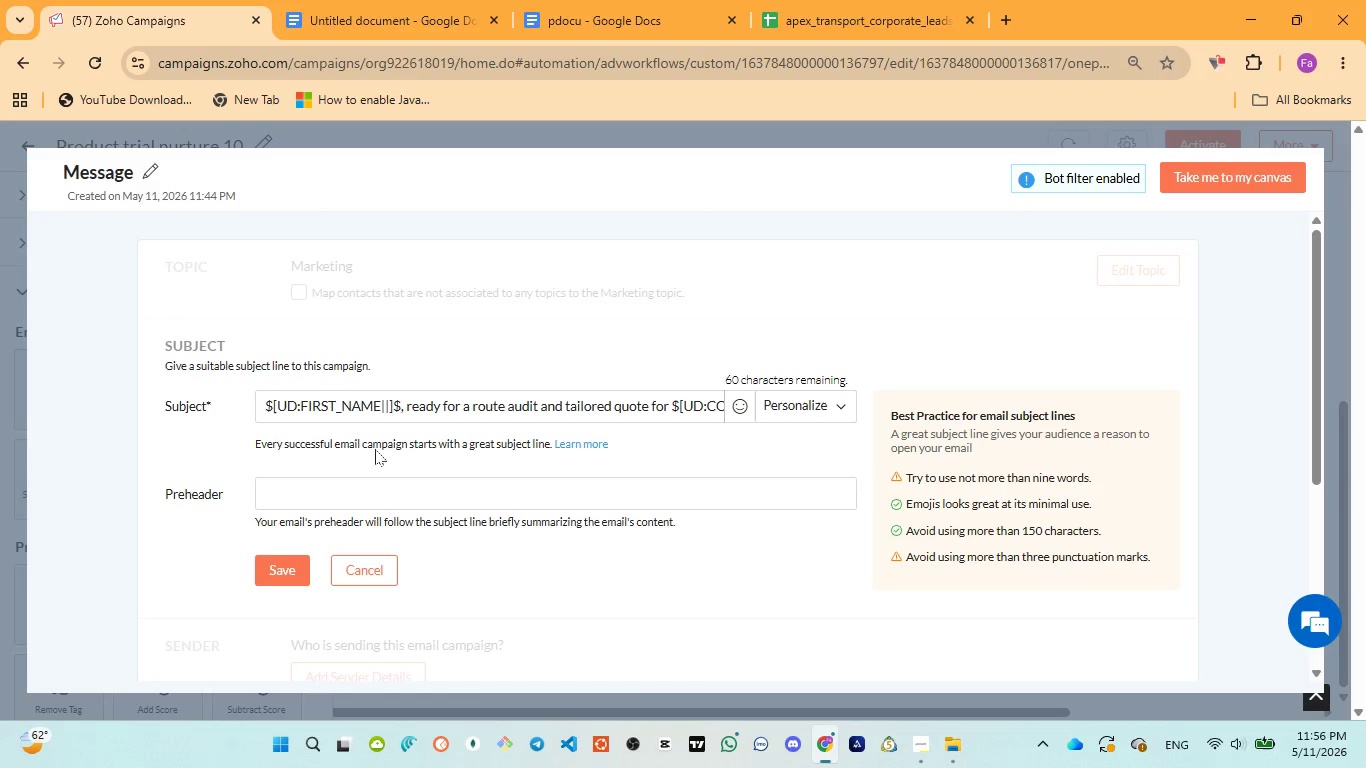 
left_click_drag(start_coordinate=[379, 499], to_coordinate=[453, 517])
 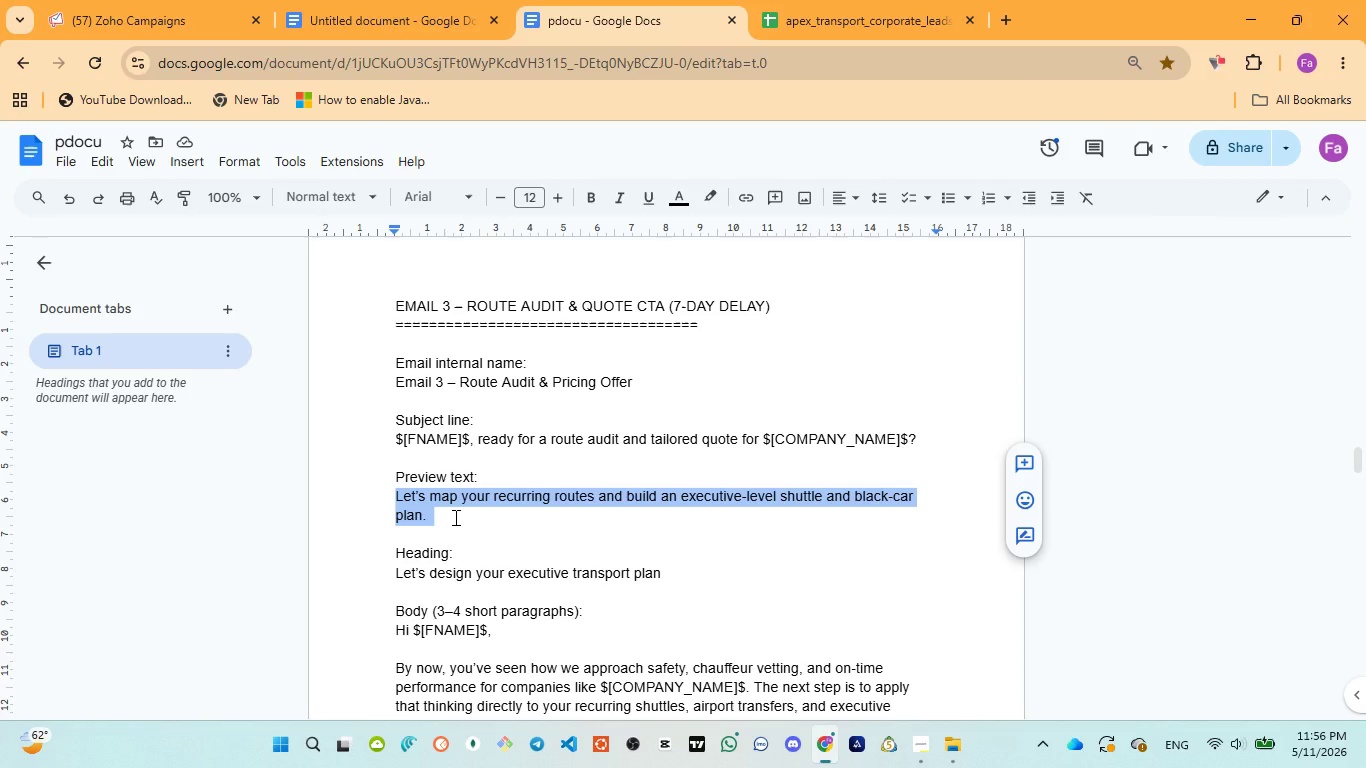 
key(Control+C)
 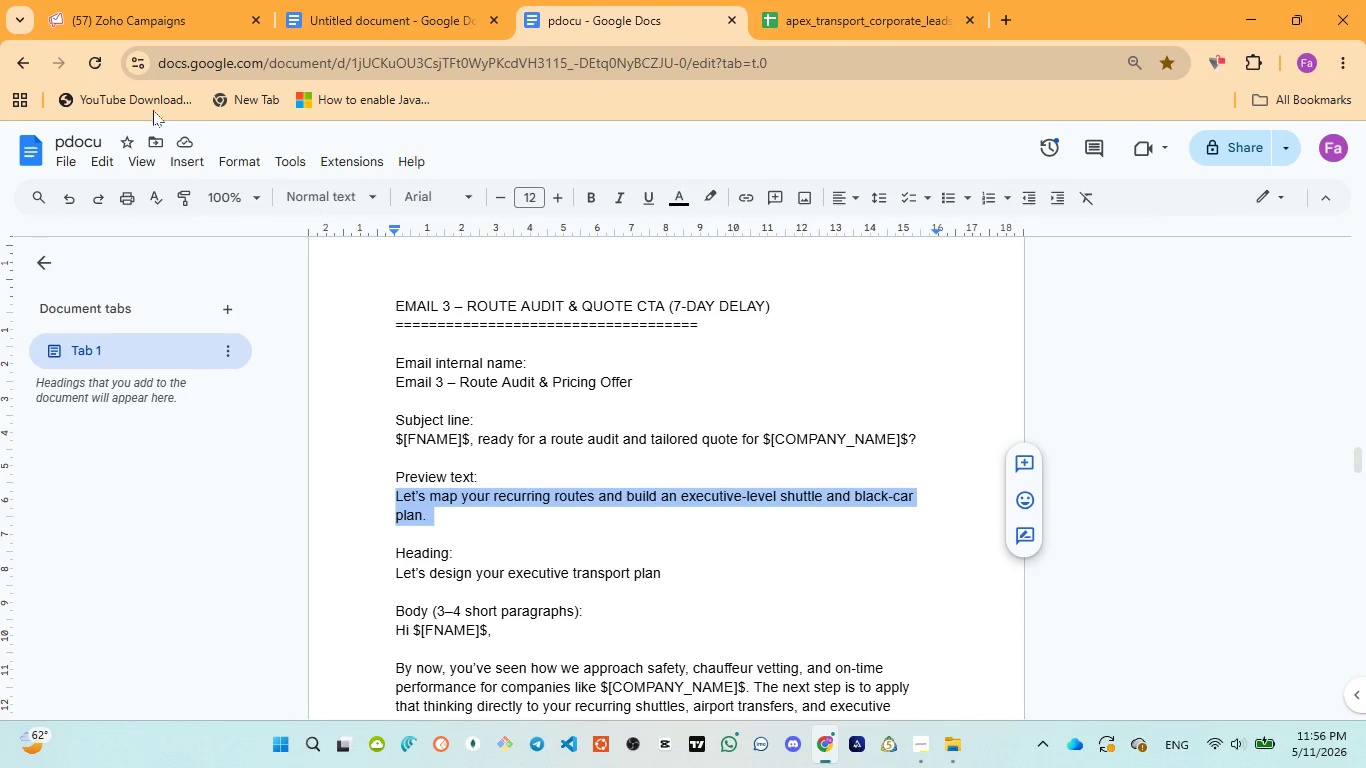 
left_click([91, 13])
 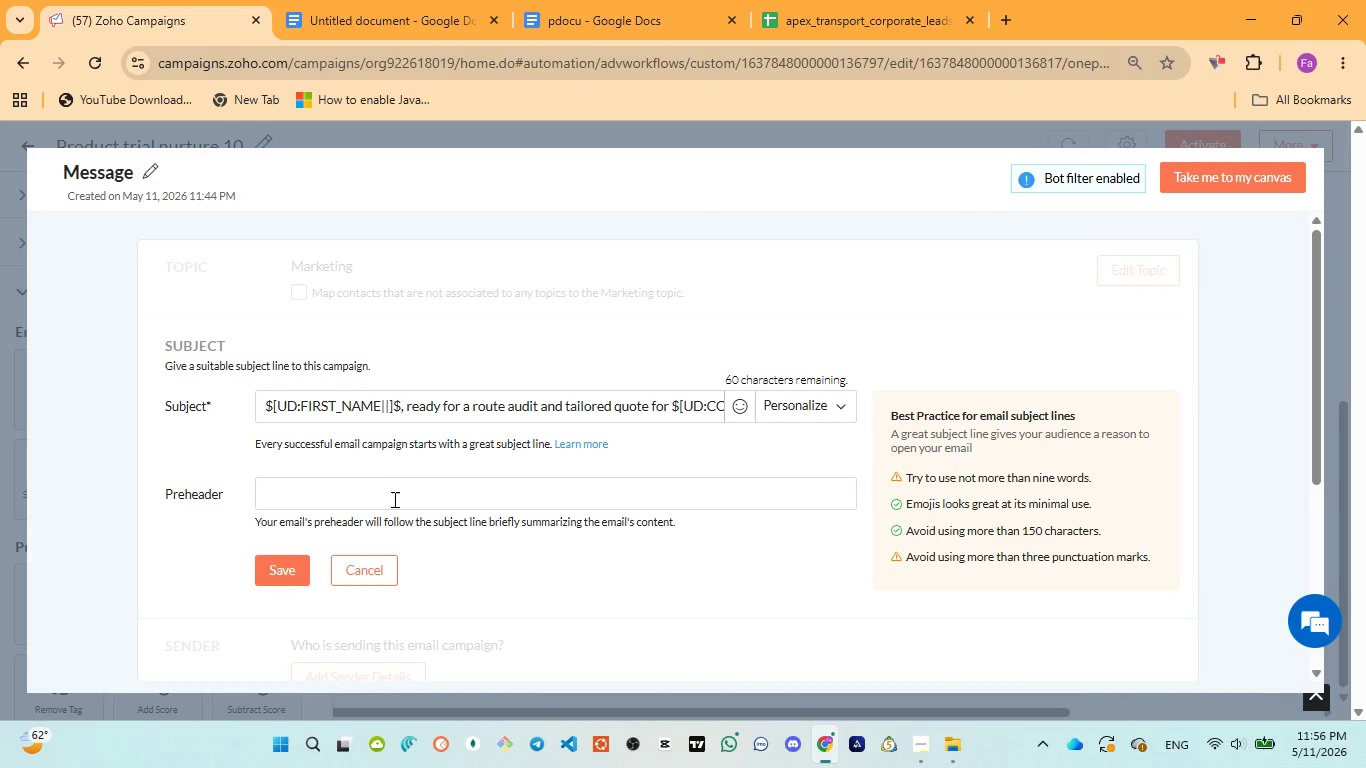 
left_click([387, 482])
 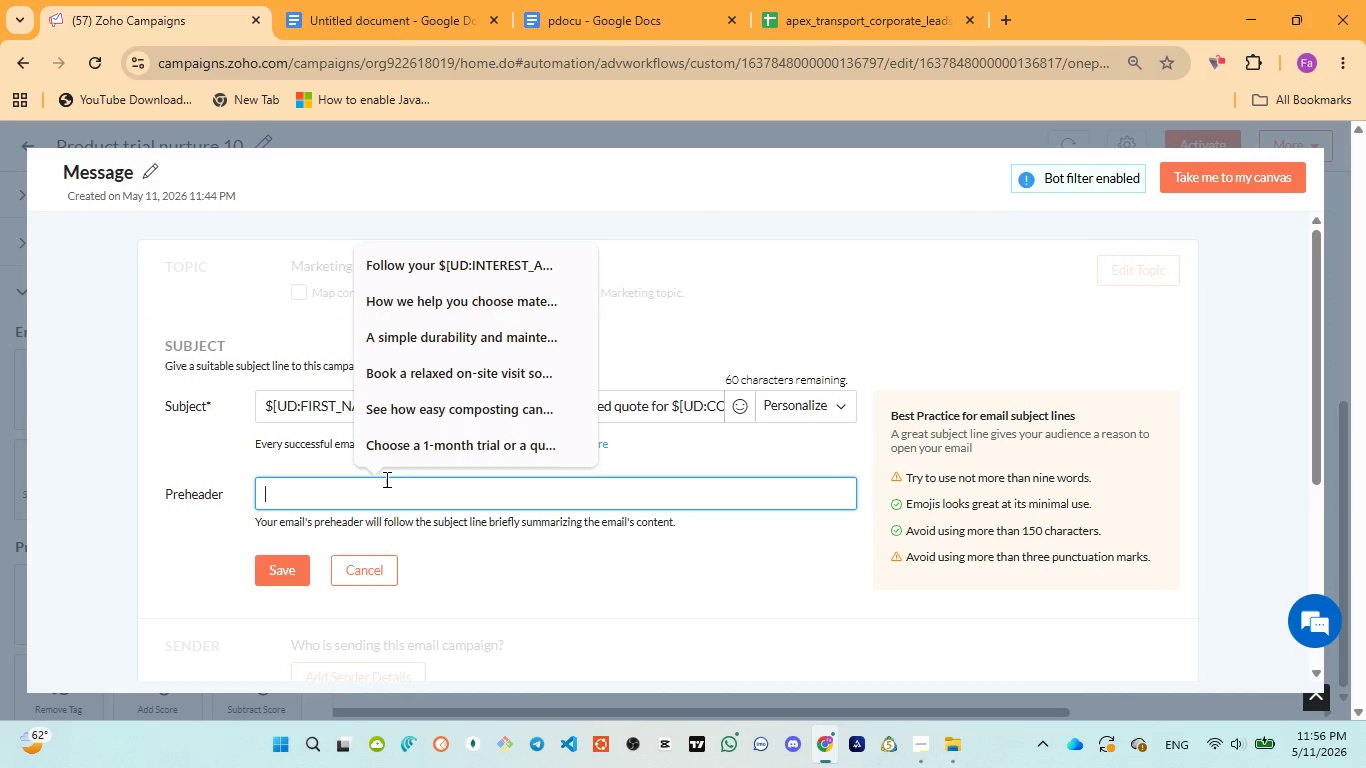 
key(Control+V)
 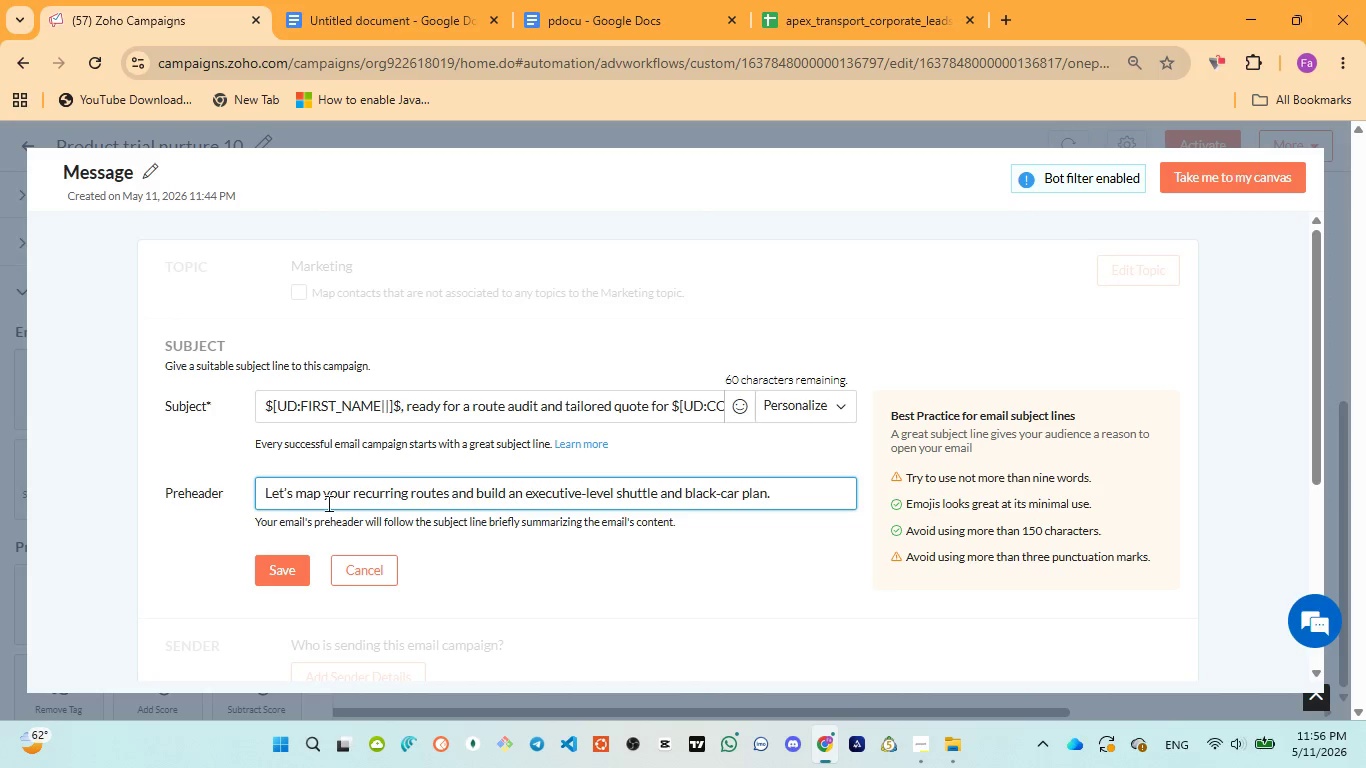 
left_click([281, 572])
 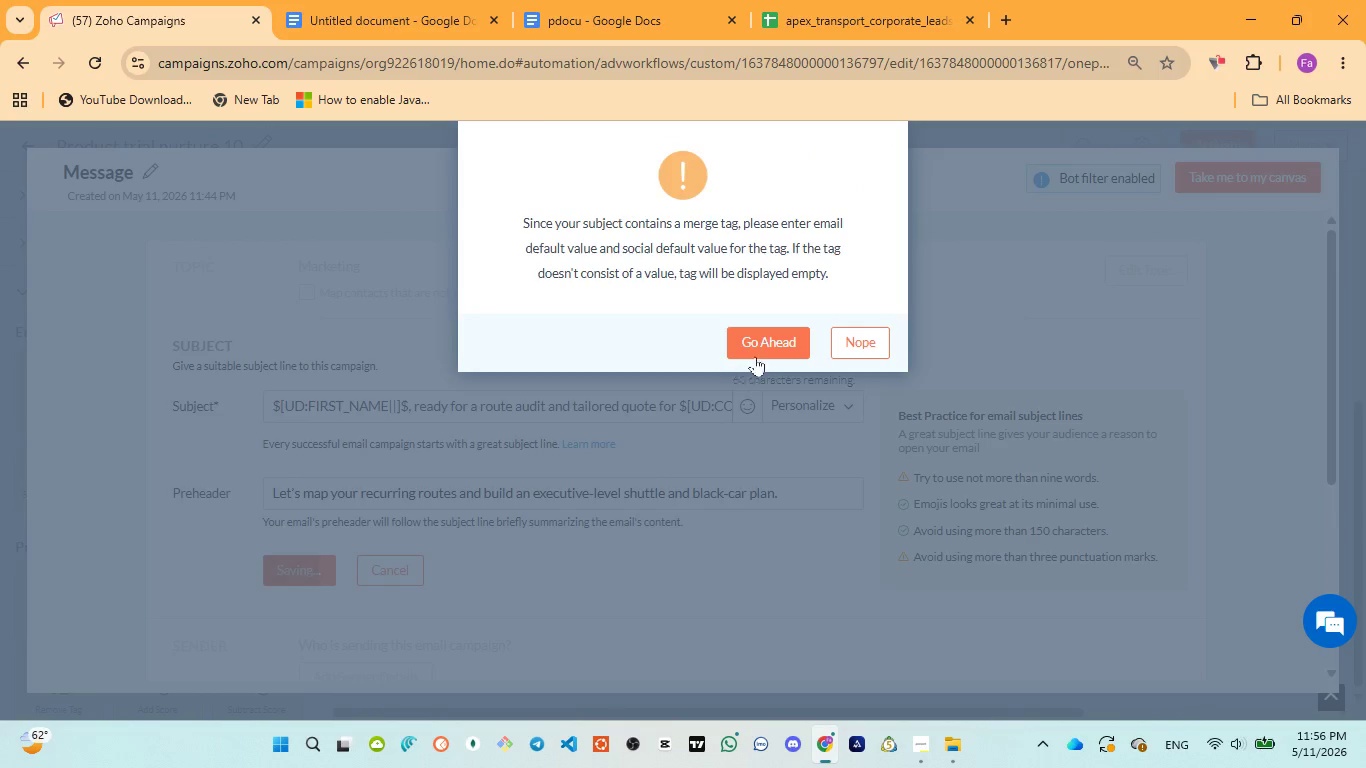 
left_click([772, 340])
 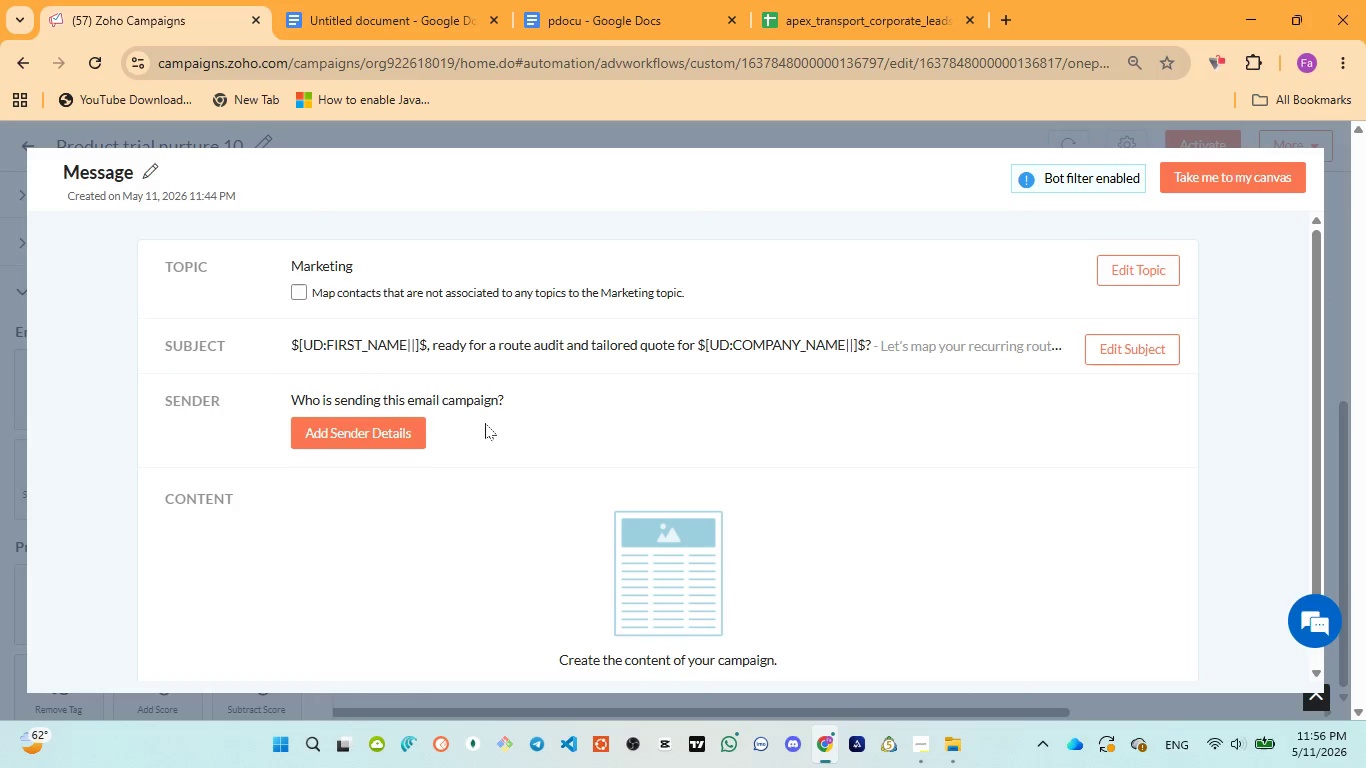 
scroll: coordinate [477, 449], scroll_direction: down, amount: 4.0
 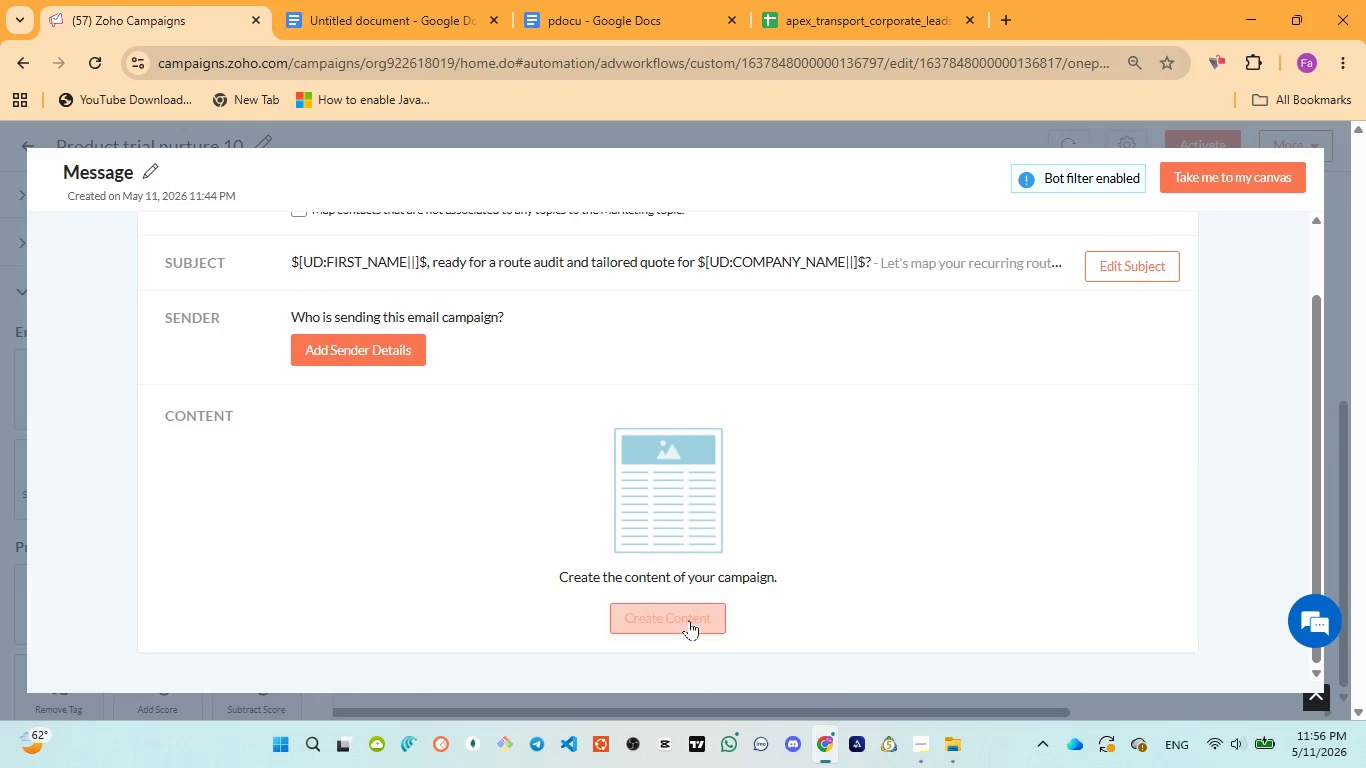 
left_click([689, 620])
 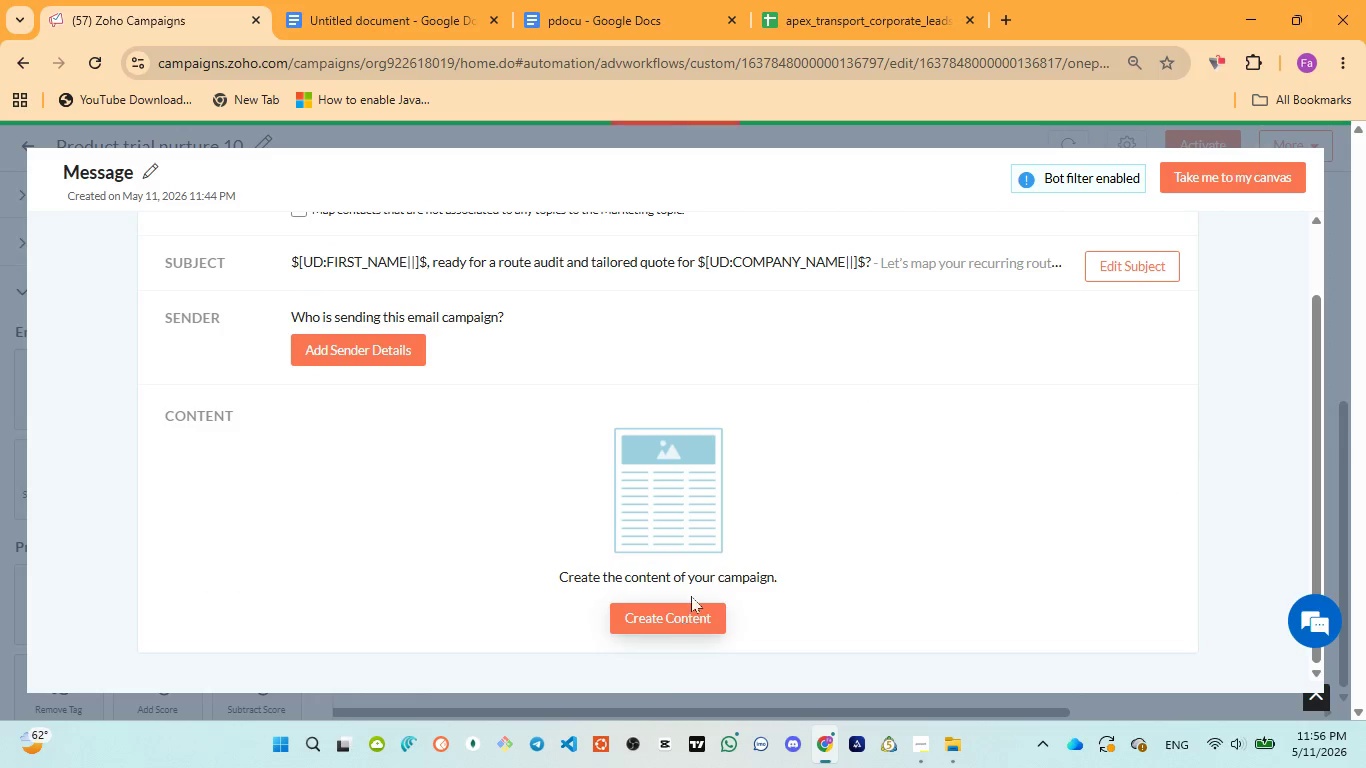 
mouse_move([687, 574])
 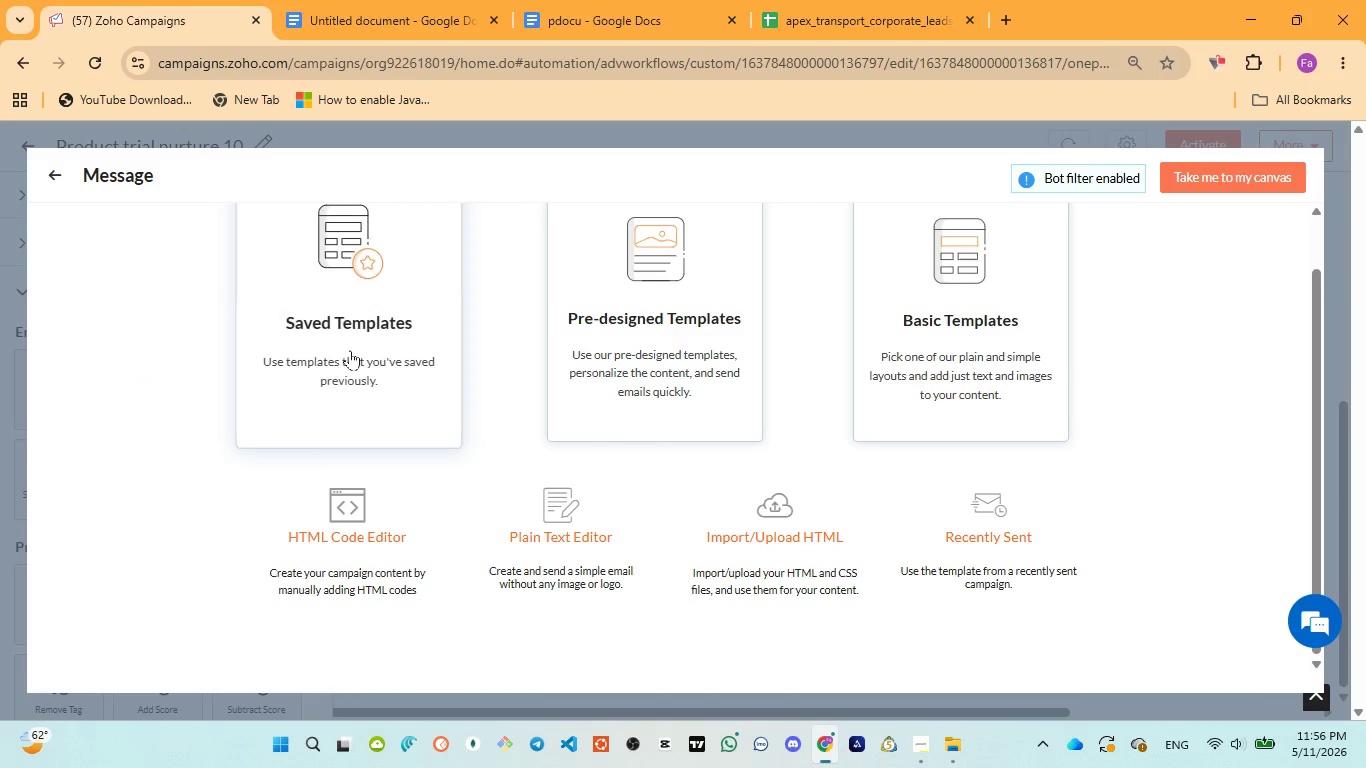 
left_click([343, 324])
 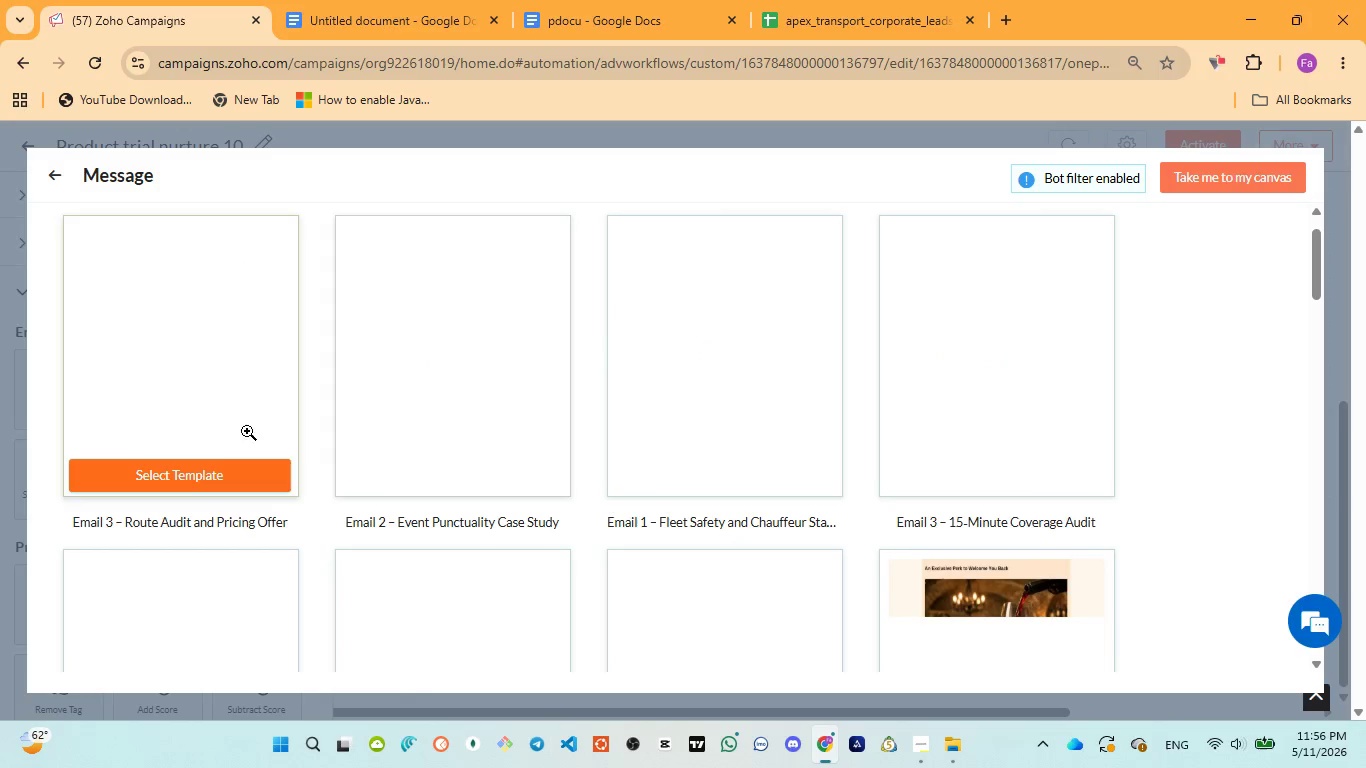 
left_click([195, 469])
 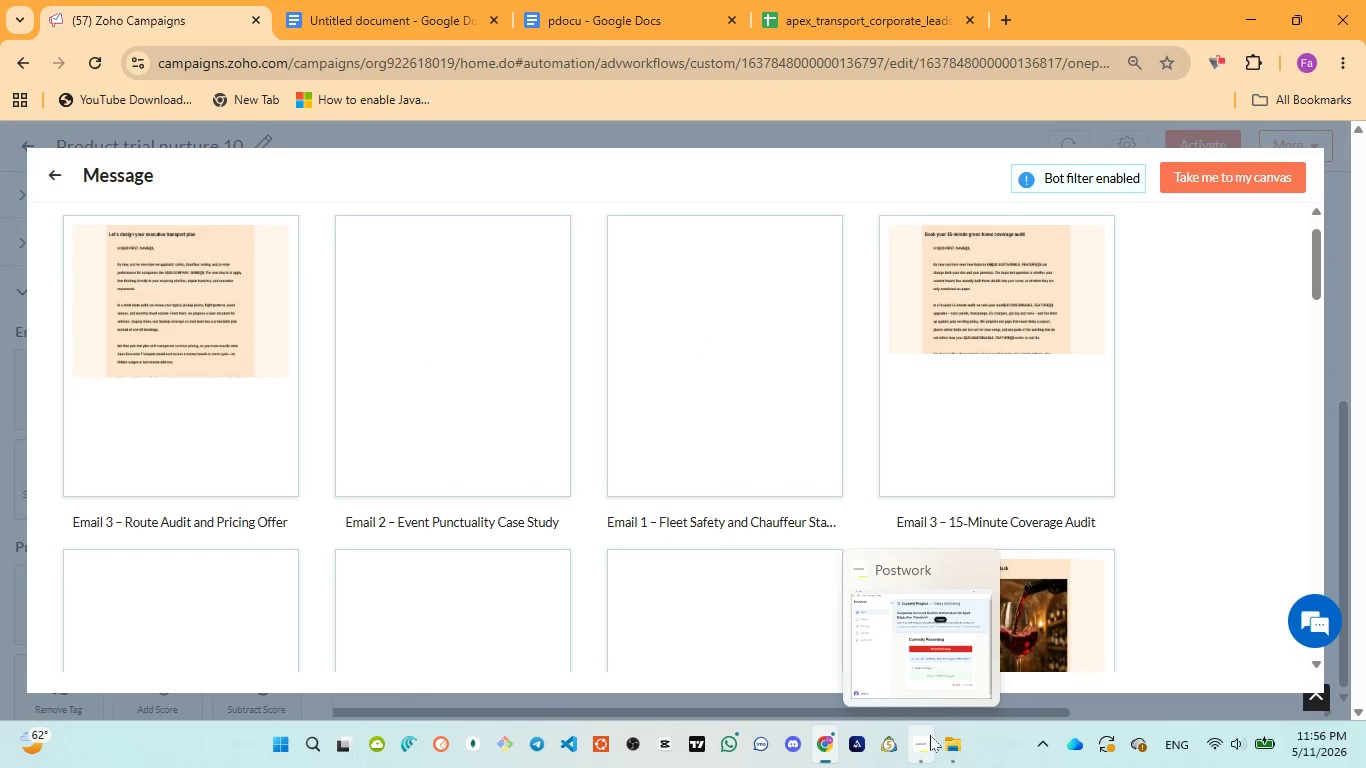 
mouse_move([500, 386])
 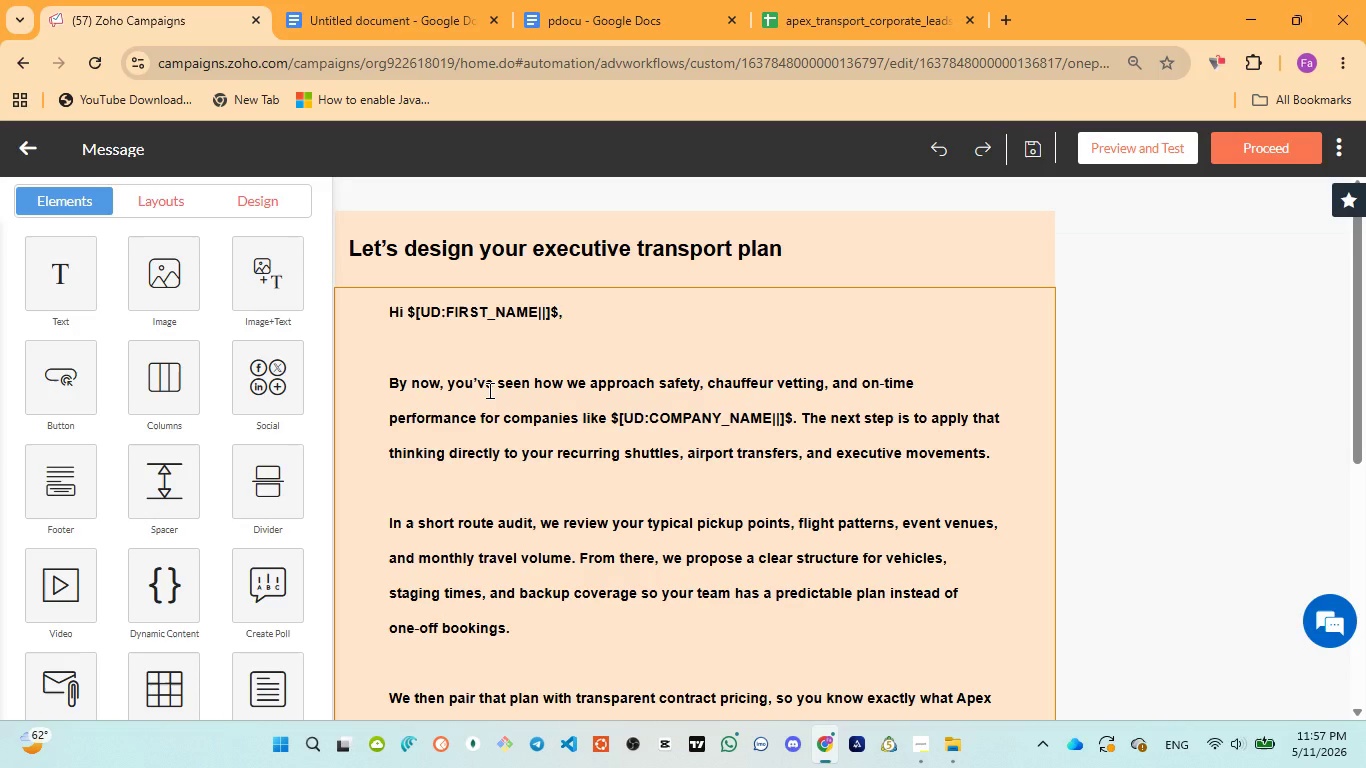 
wait(39.24)
 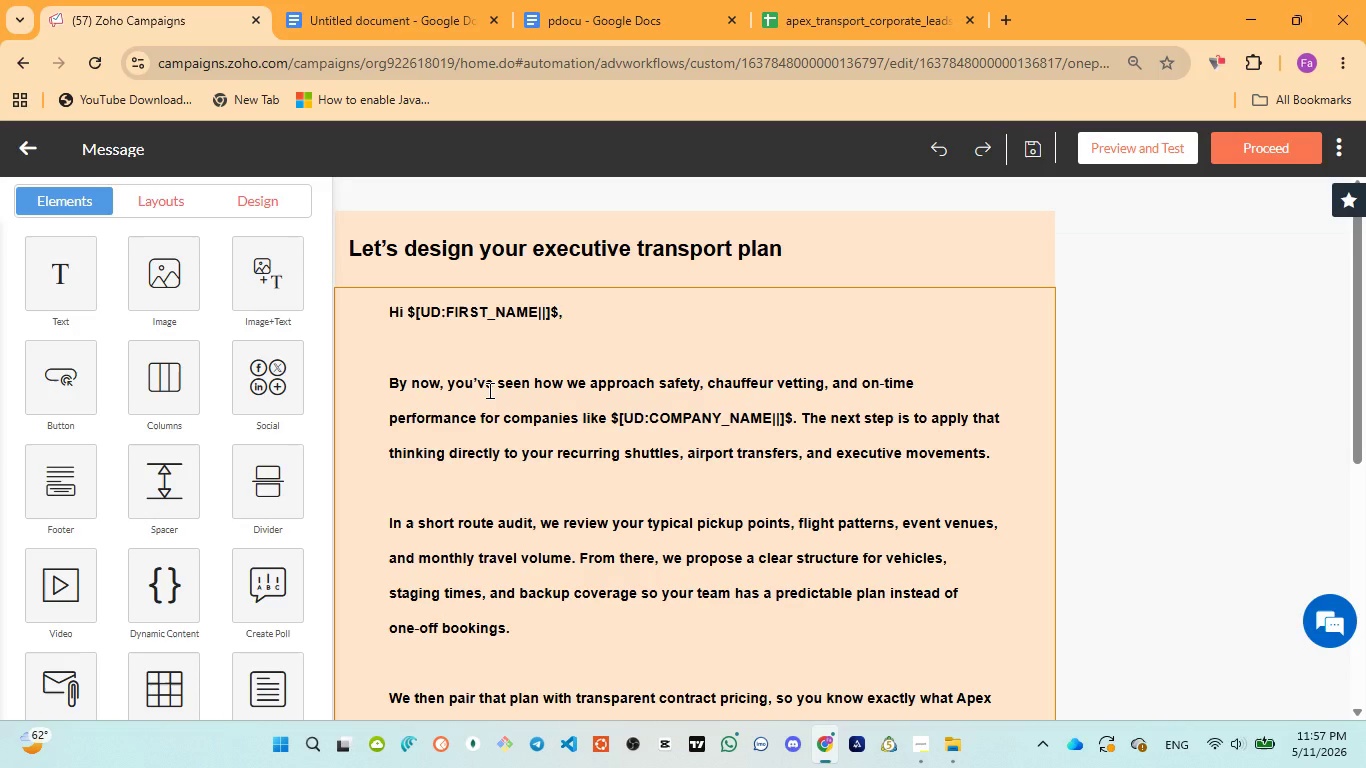 
left_click_drag(start_coordinate=[555, 310], to_coordinate=[704, 307])
 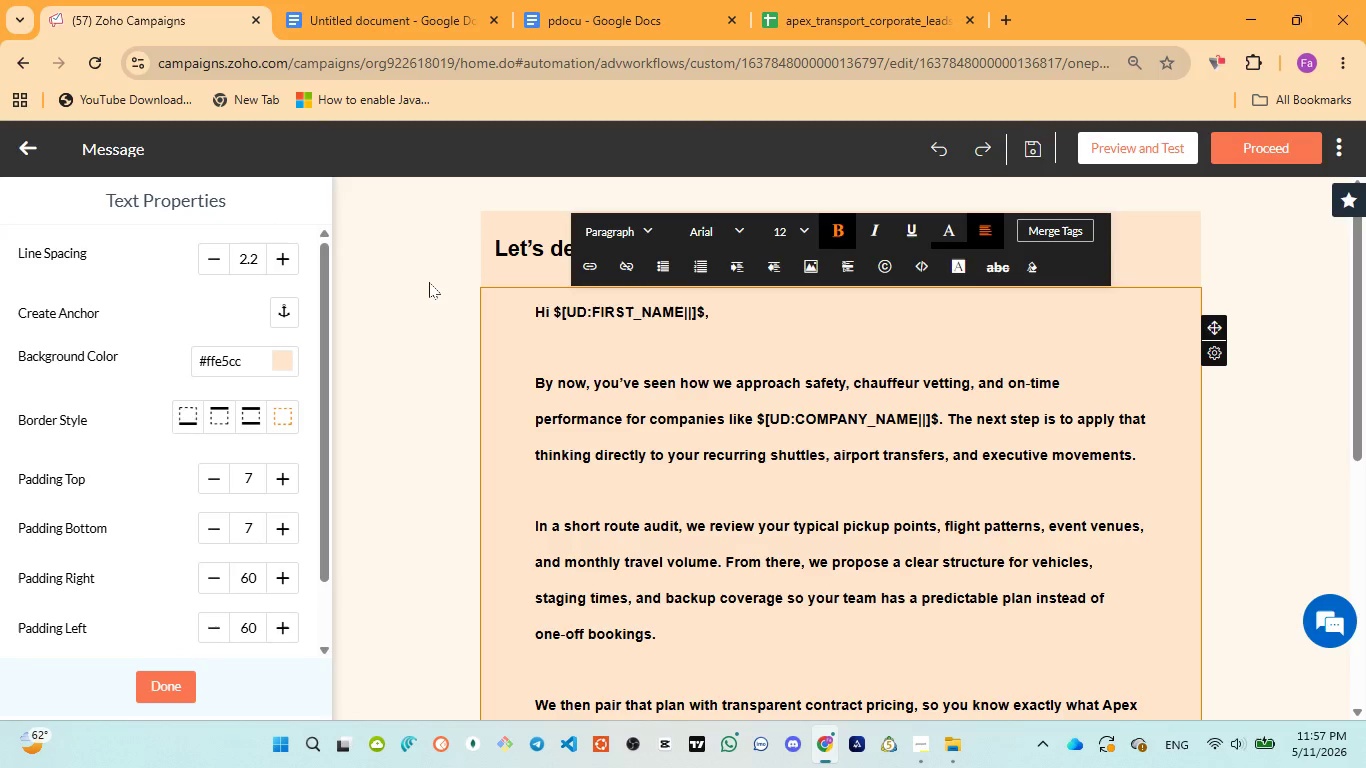 
left_click([429, 282])
 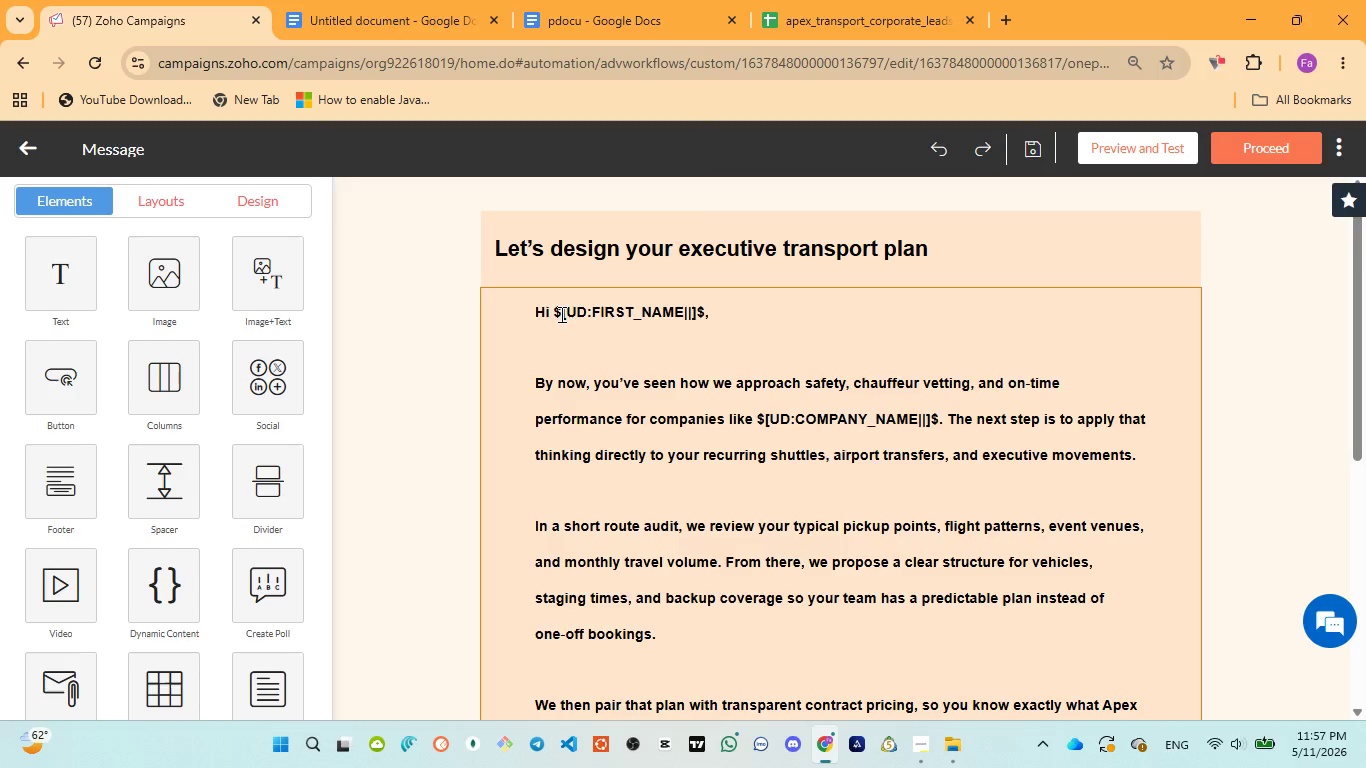 
left_click_drag(start_coordinate=[555, 311], to_coordinate=[701, 318])
 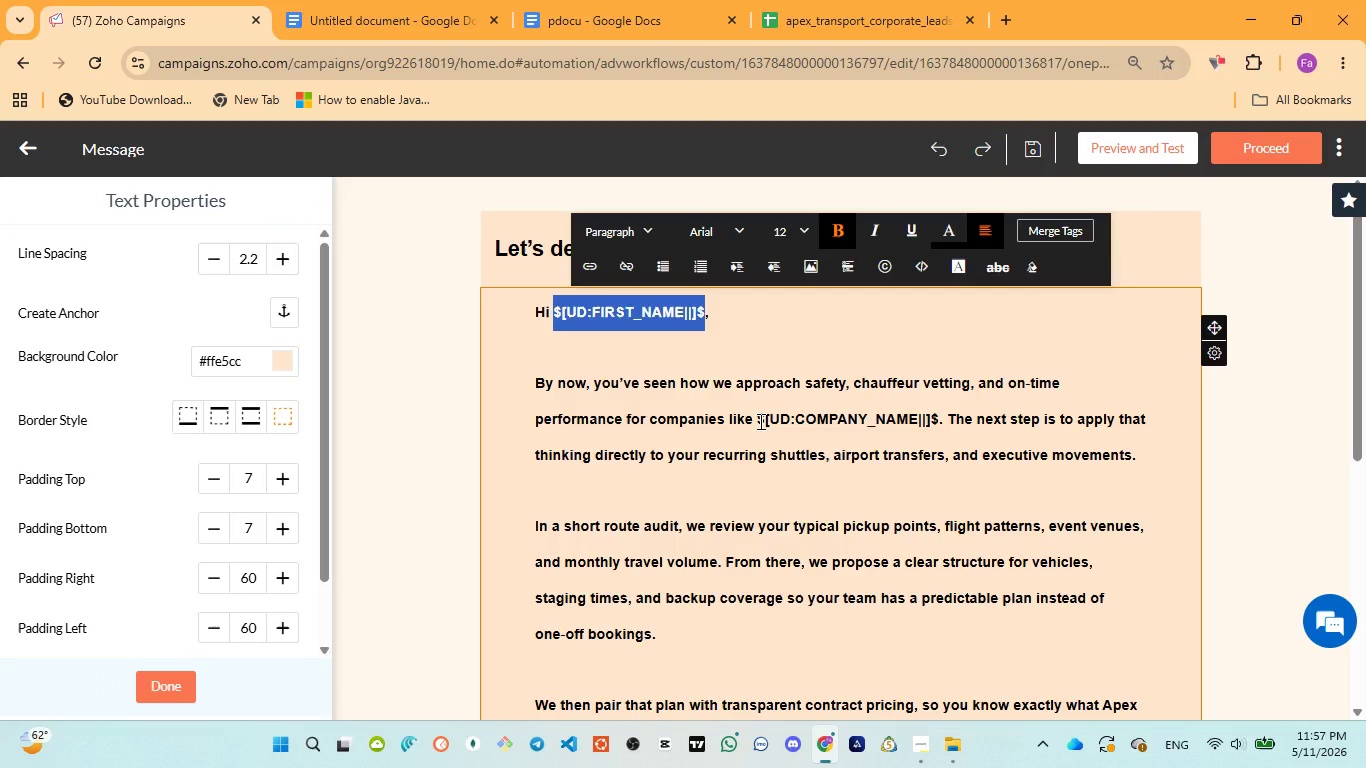 
left_click_drag(start_coordinate=[759, 420], to_coordinate=[938, 417])
 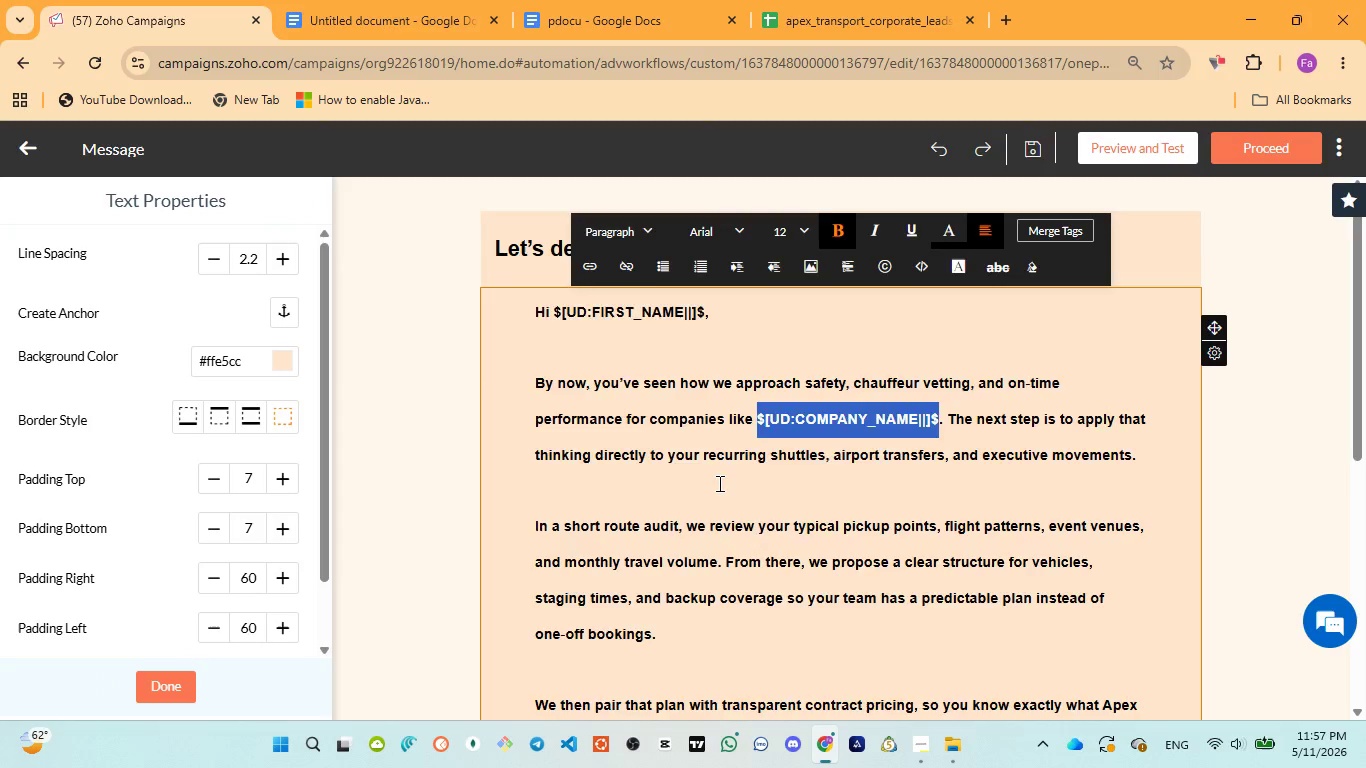 
scroll: coordinate [631, 491], scroll_direction: down, amount: 4.0
 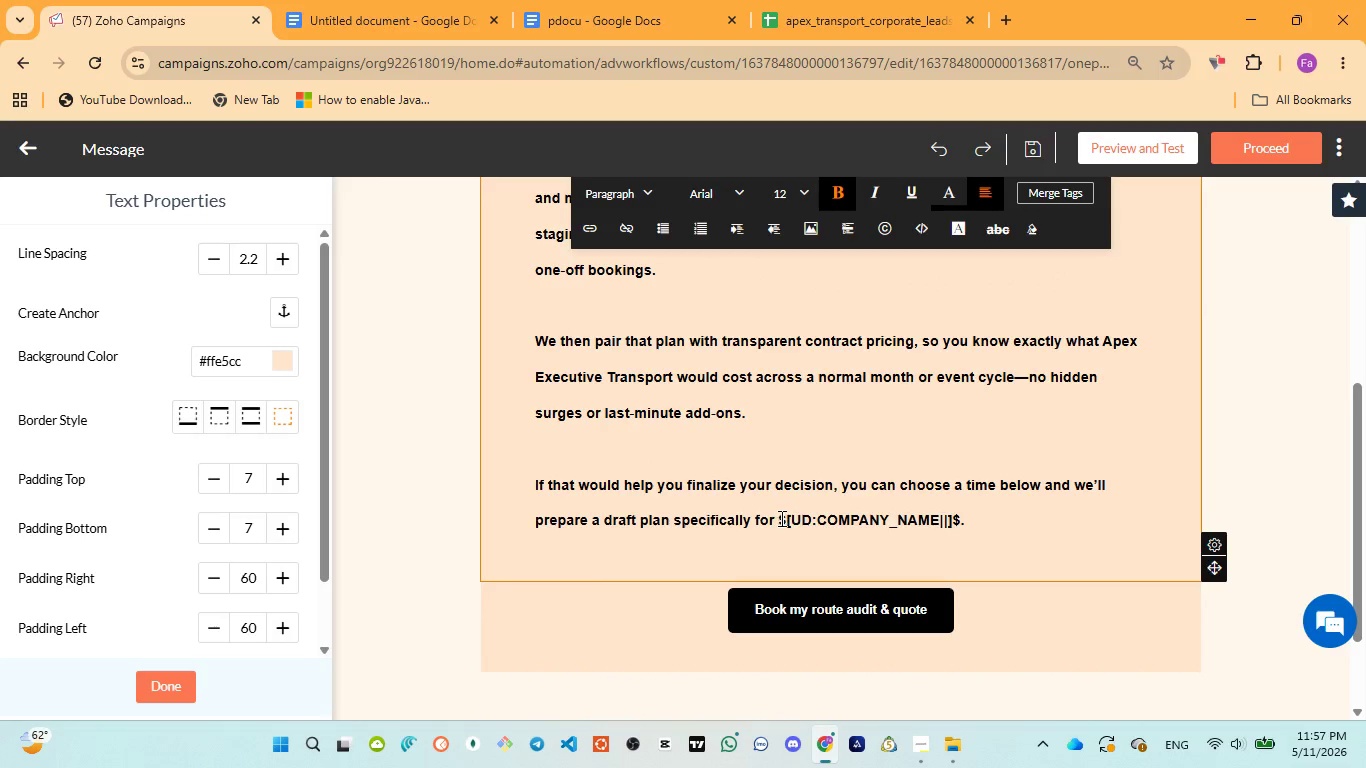 
left_click_drag(start_coordinate=[778, 520], to_coordinate=[962, 521])
 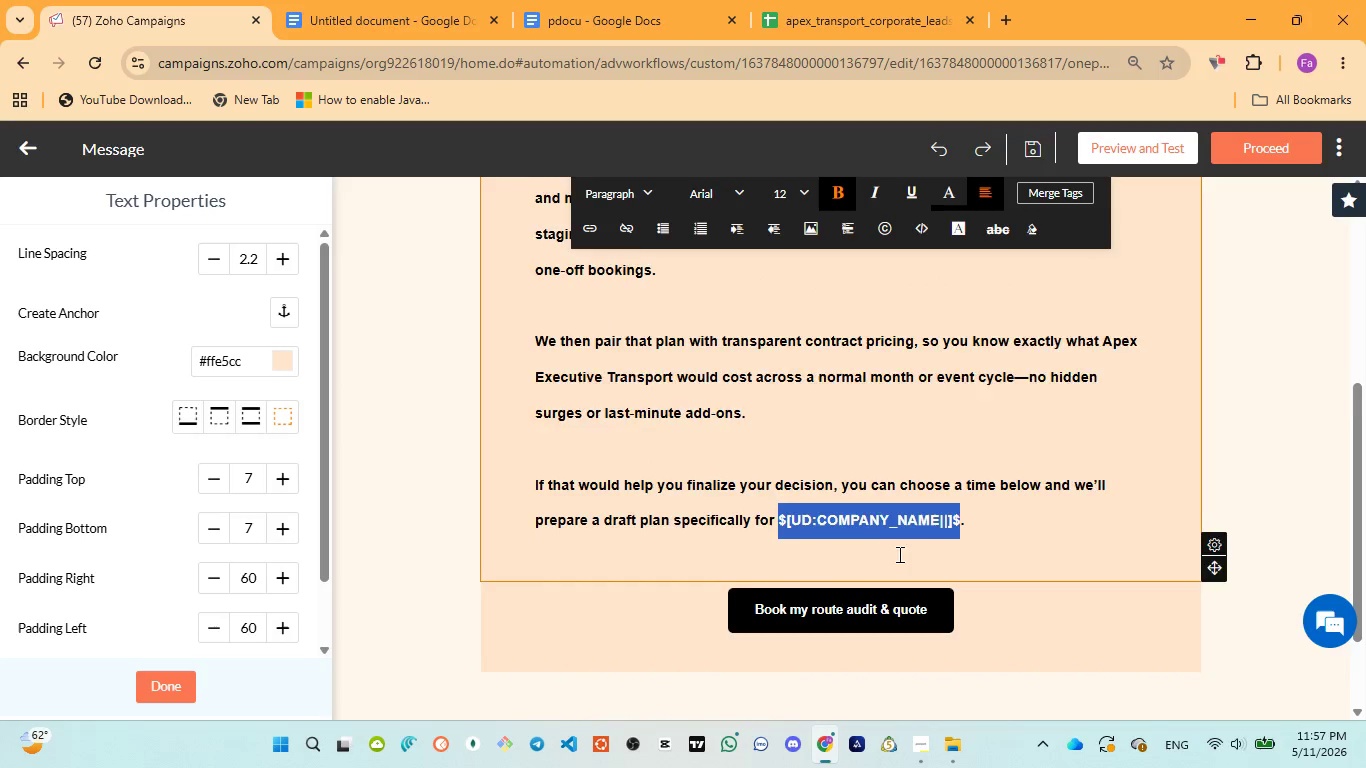 
scroll: coordinate [894, 556], scroll_direction: down, amount: 2.0
 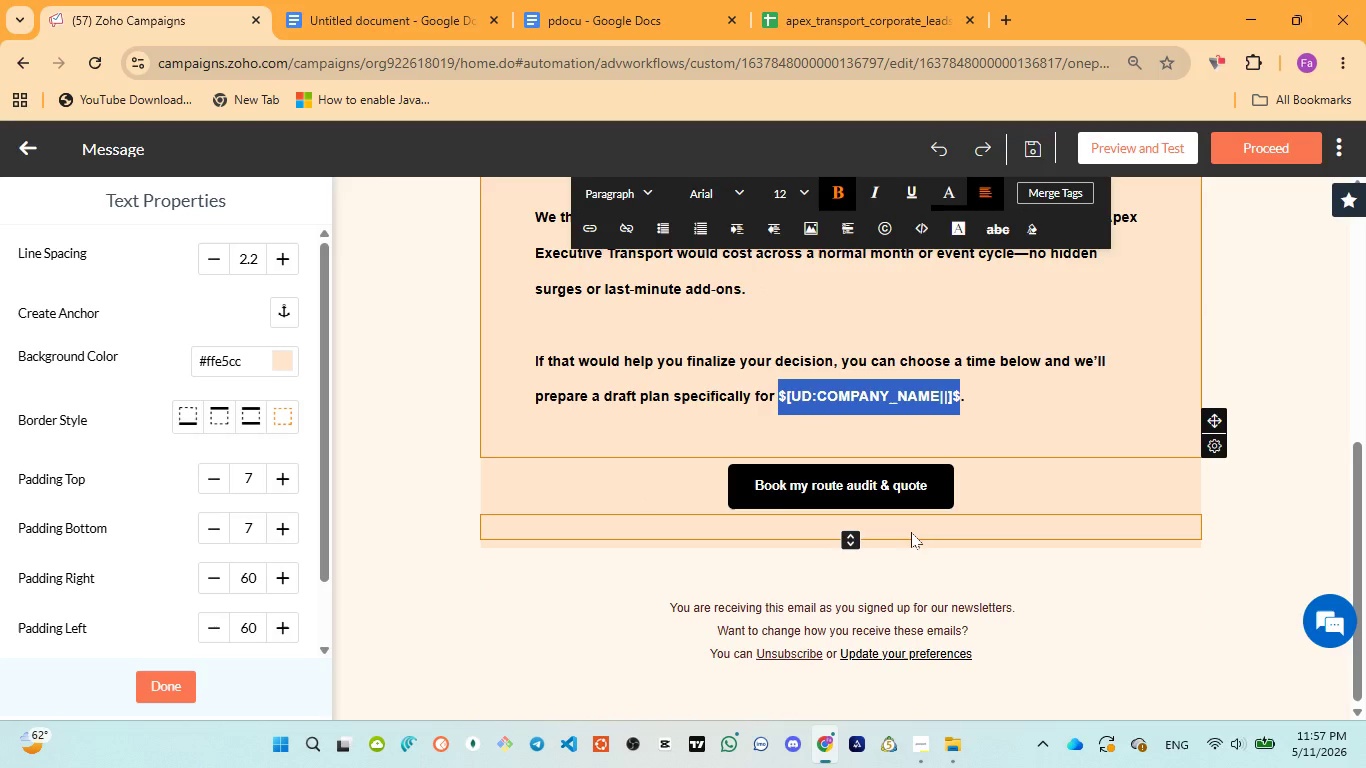 
left_click([912, 531])
 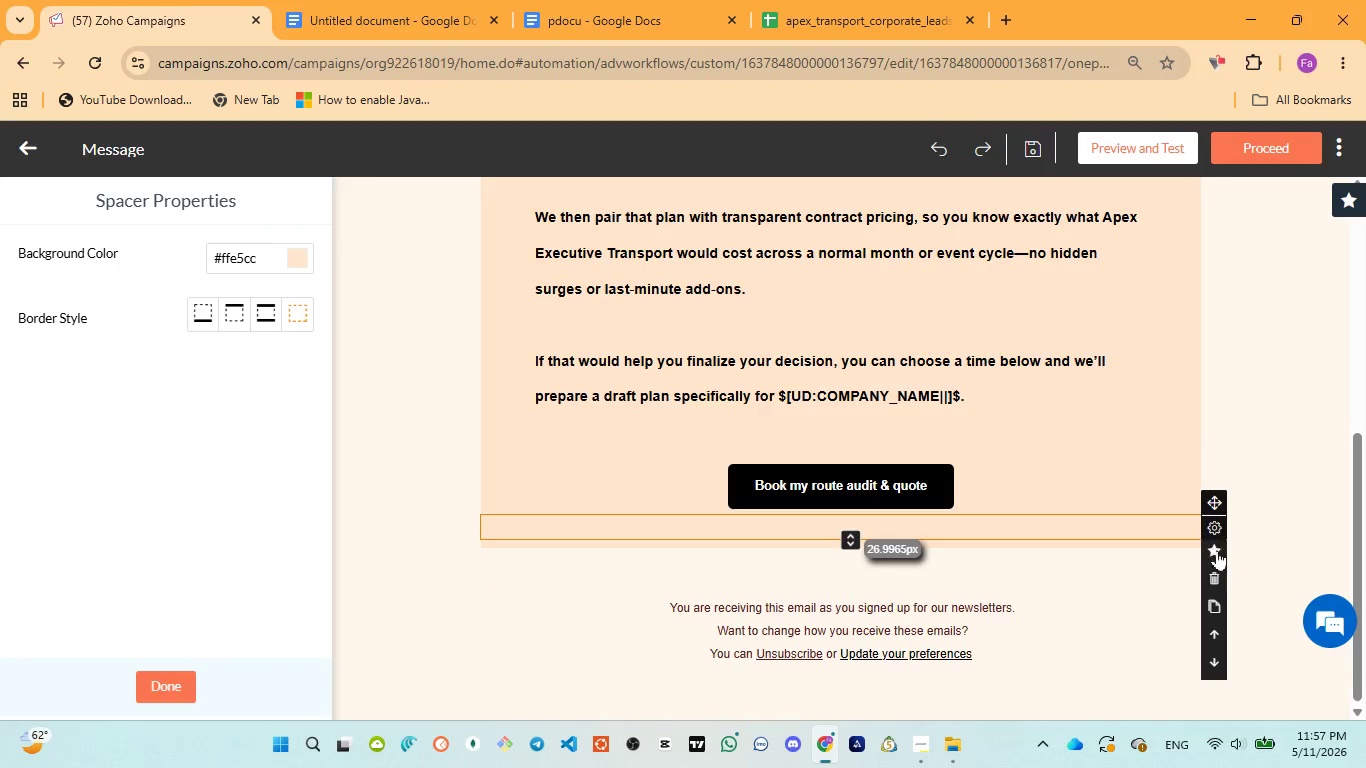 
left_click([1215, 575])
 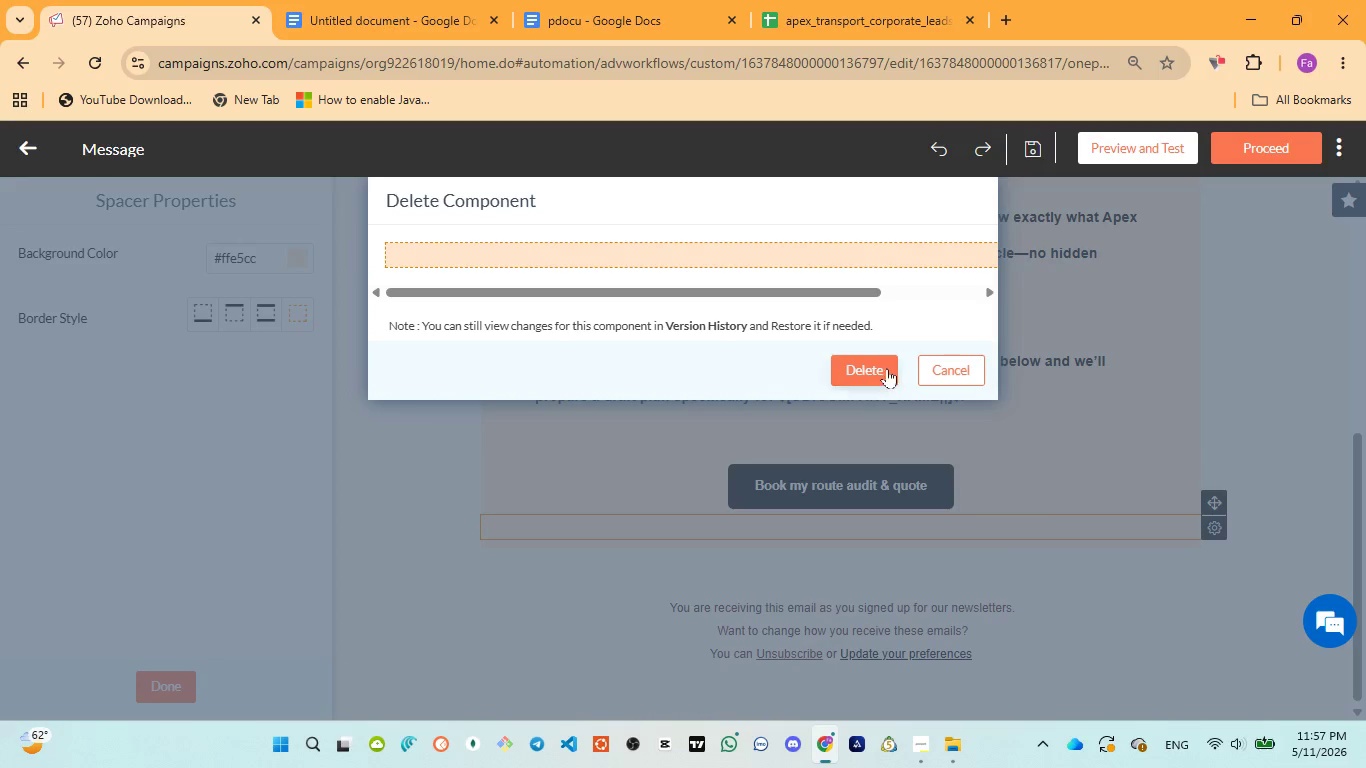 
left_click([887, 368])
 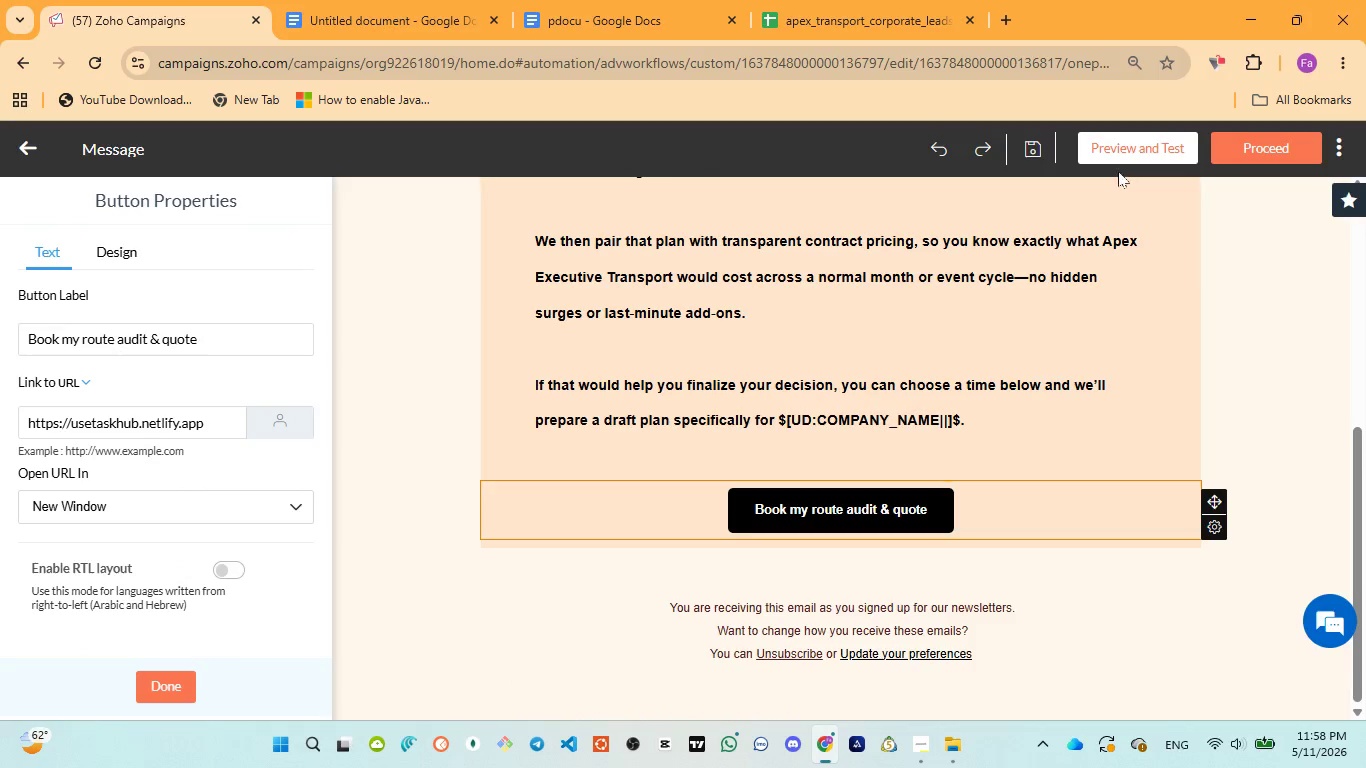 
left_click([1122, 151])
 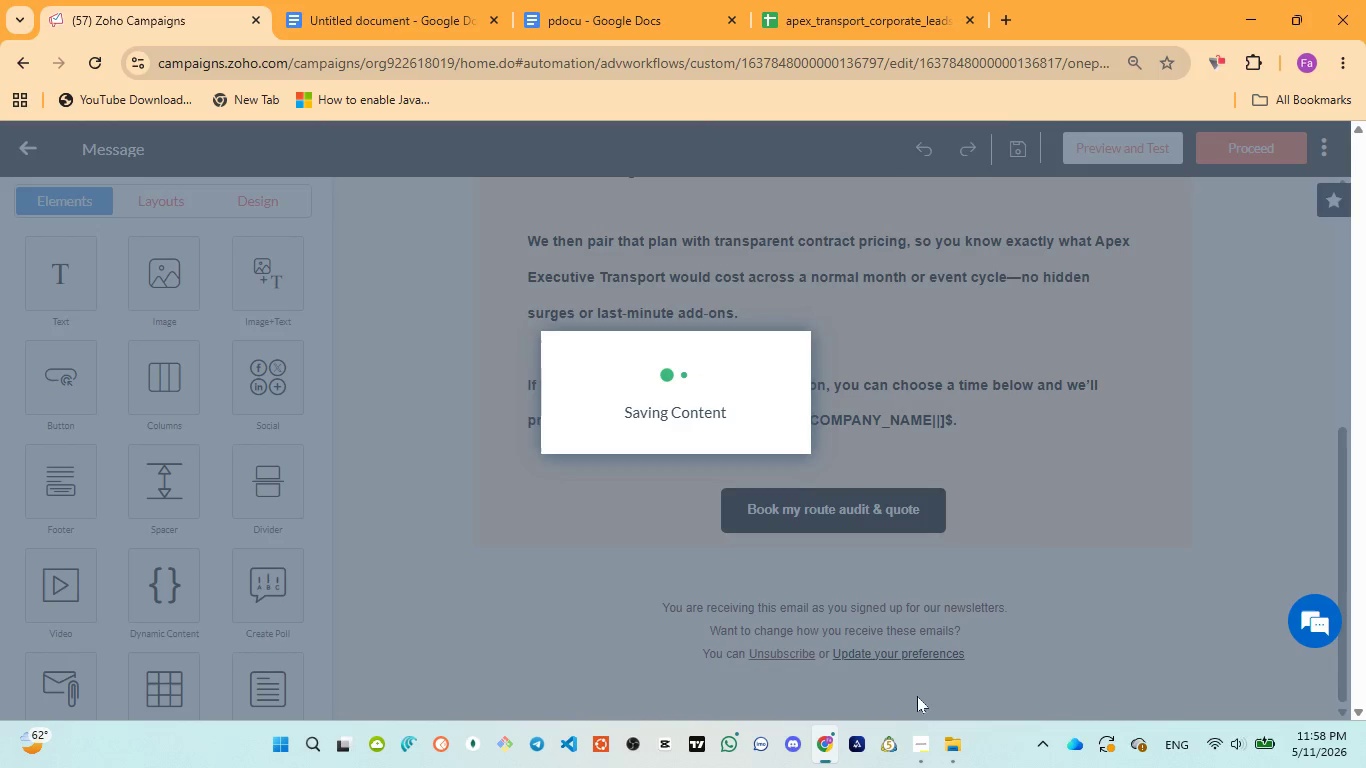 
left_click([939, 631])